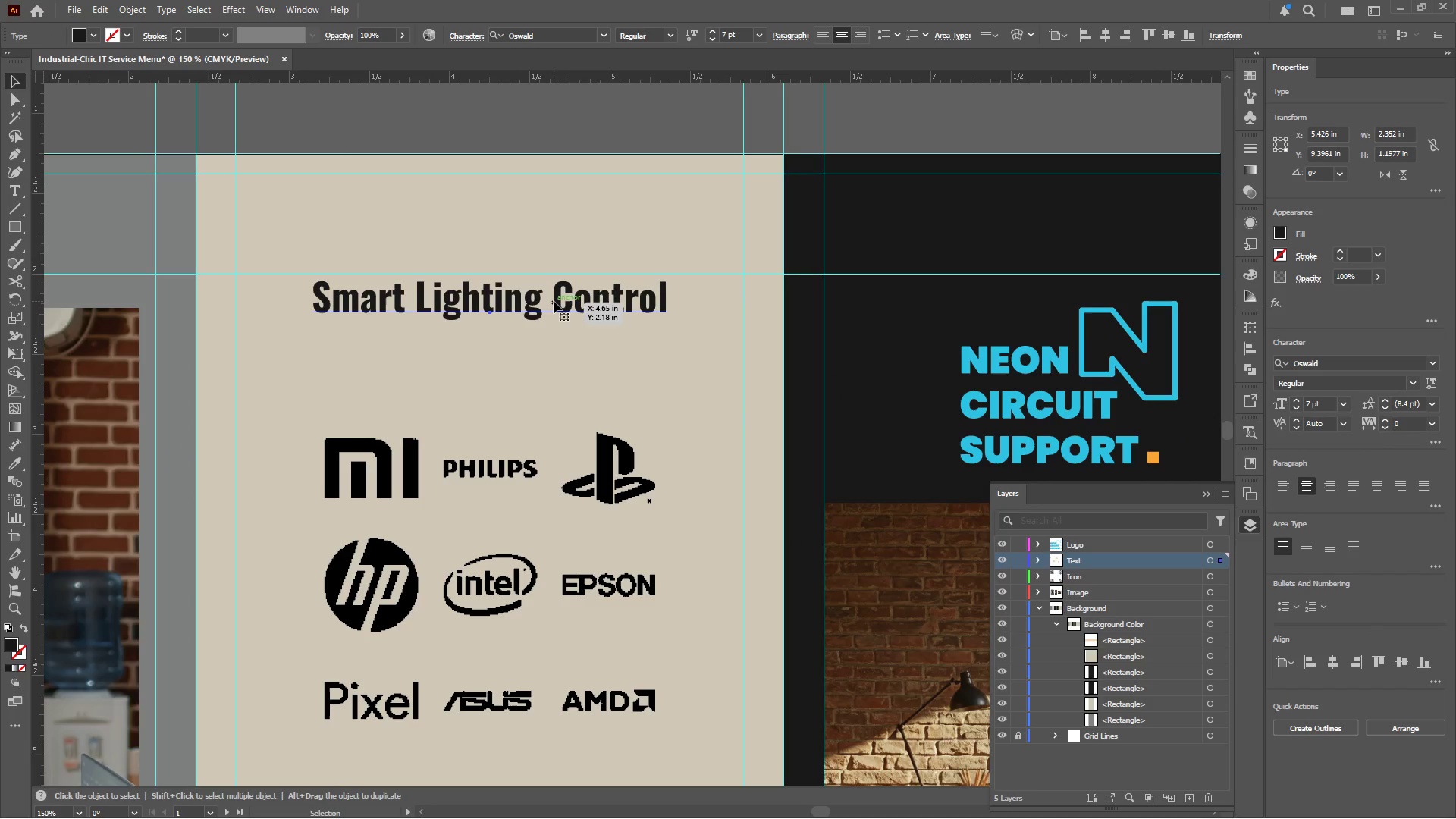 
scroll: coordinate [551, 493], scroll_direction: up, amount: 6.0
 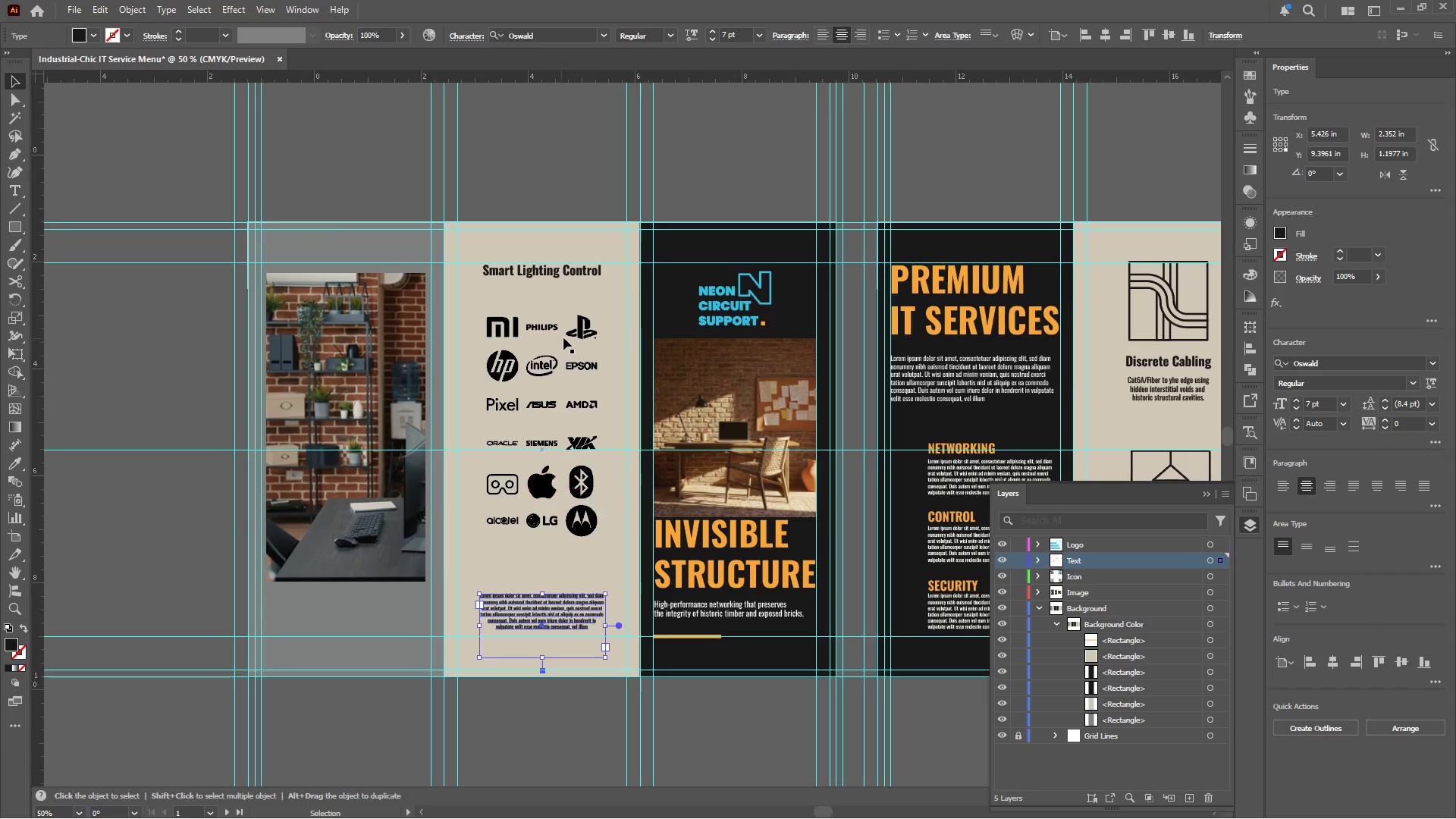 
left_click([554, 301])
 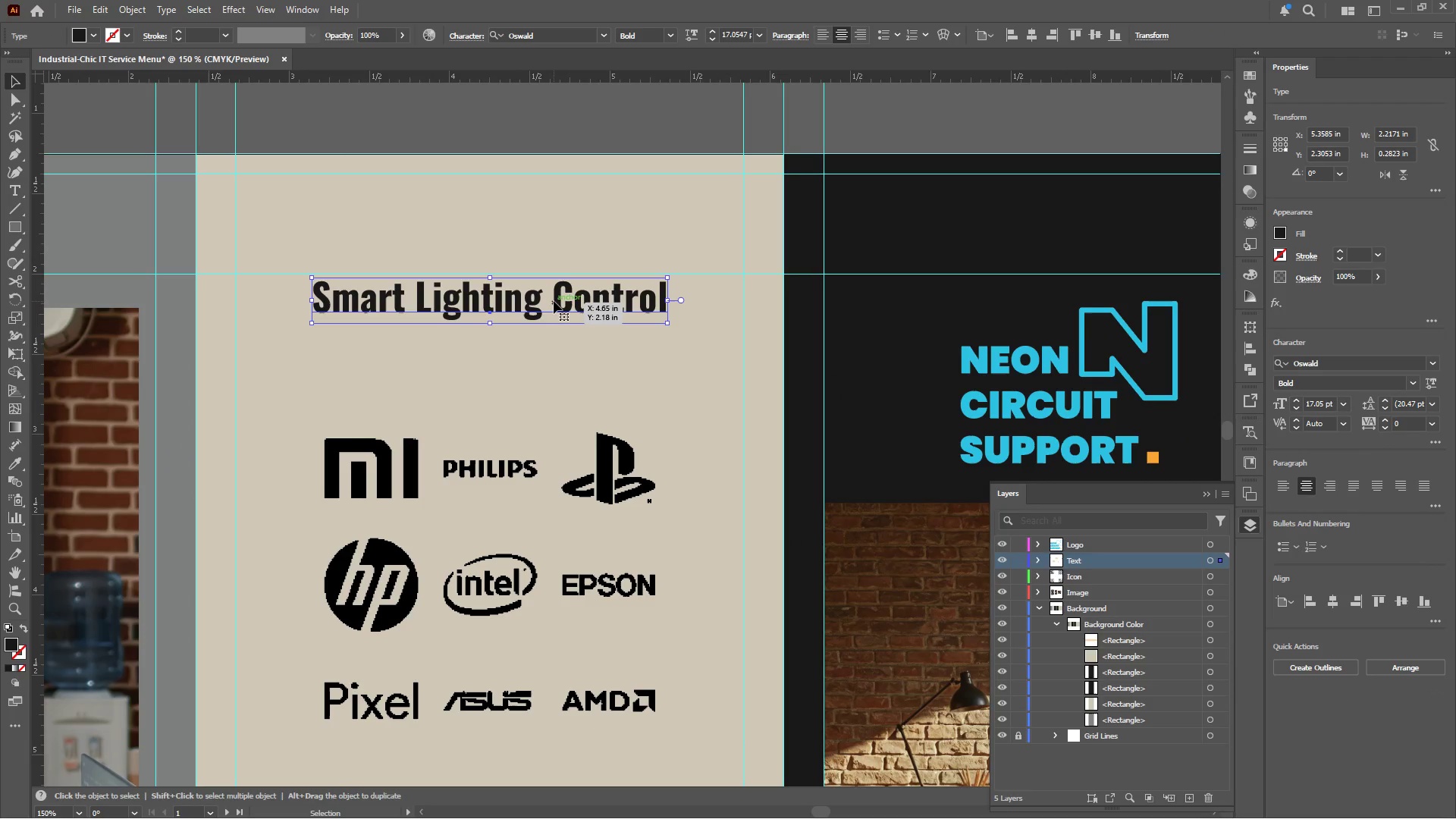 
scroll: coordinate [568, 256], scroll_direction: up, amount: 3.0
 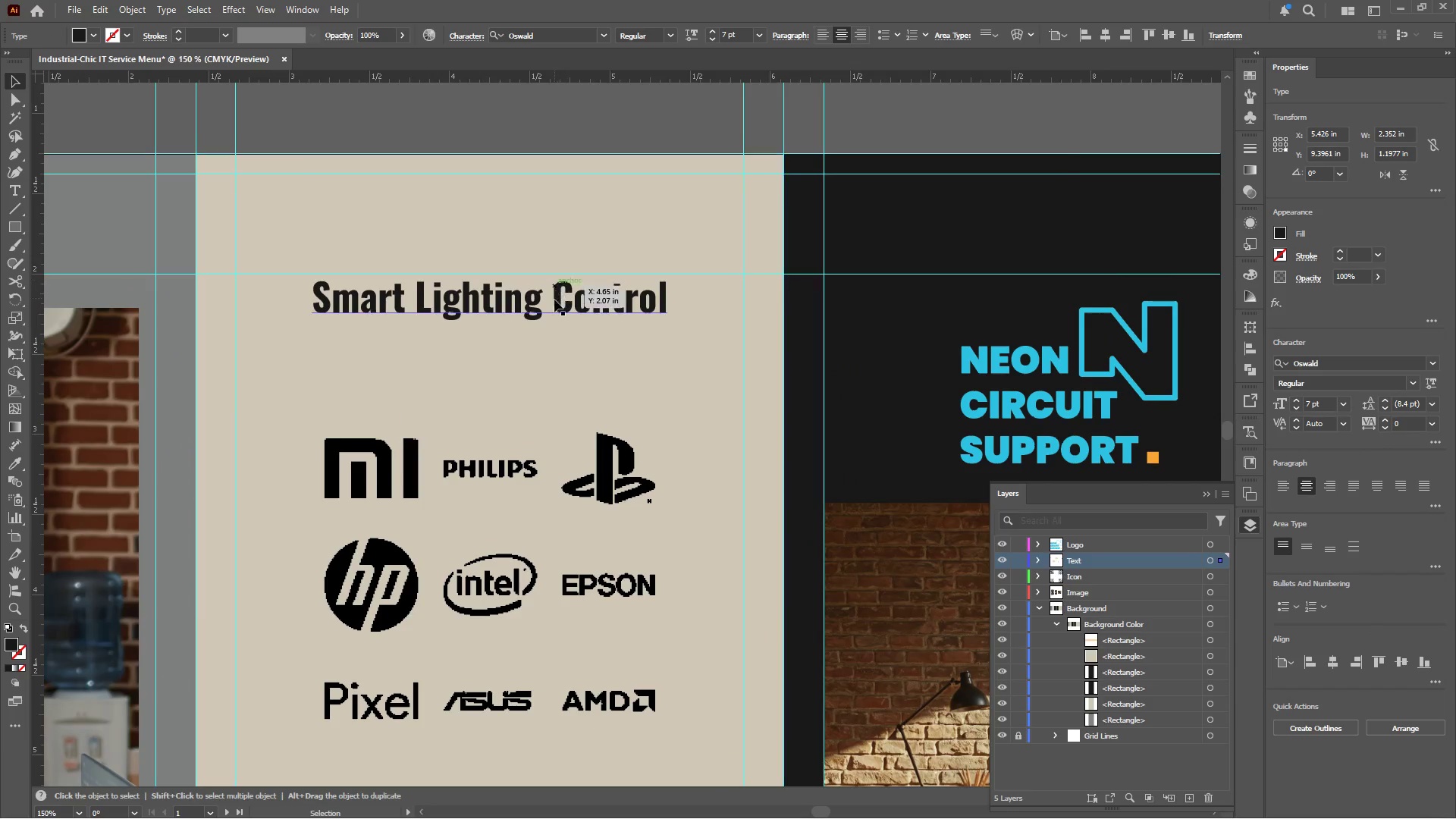 
wait(5.52)
 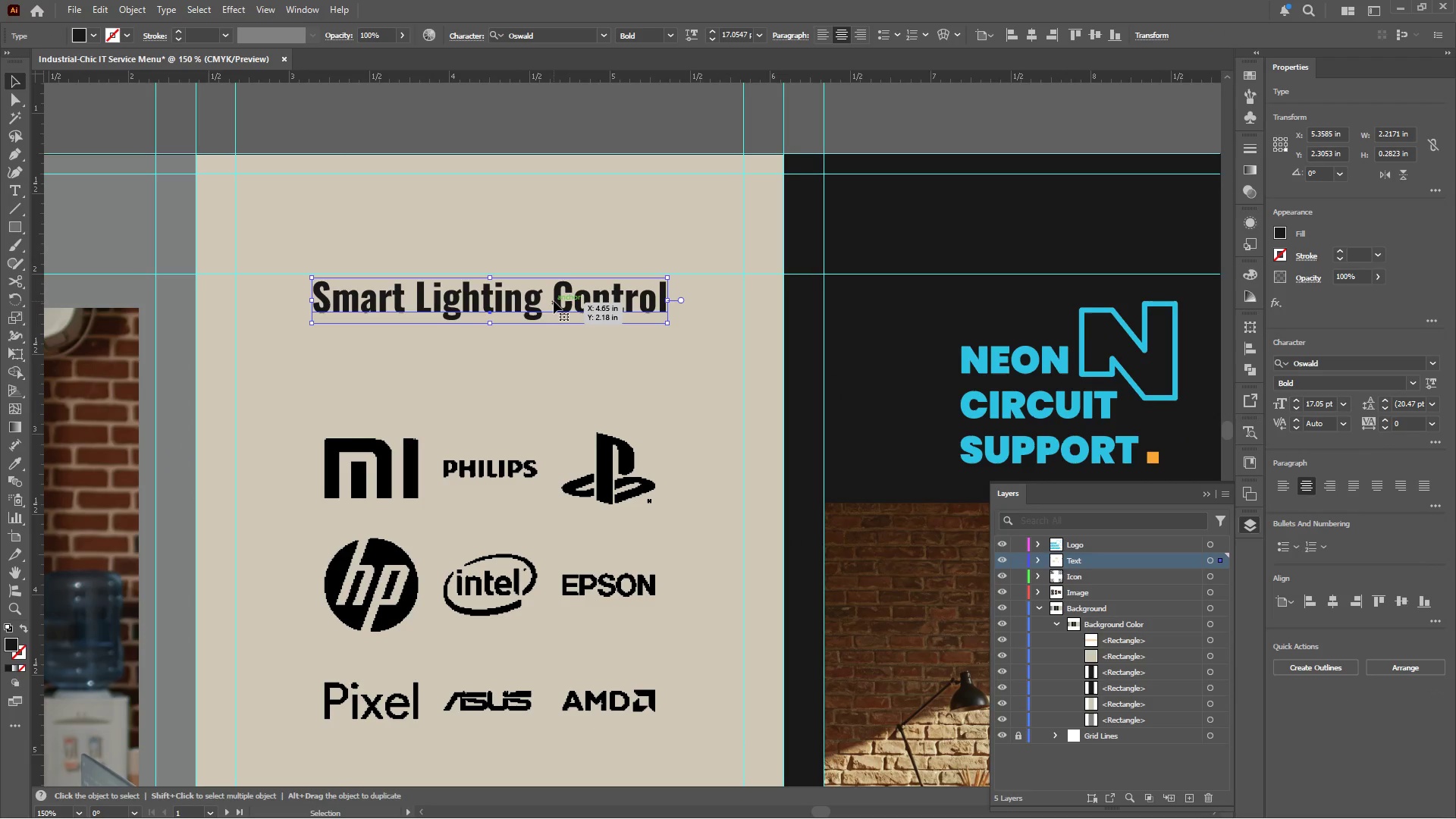 
double_click([557, 298])
 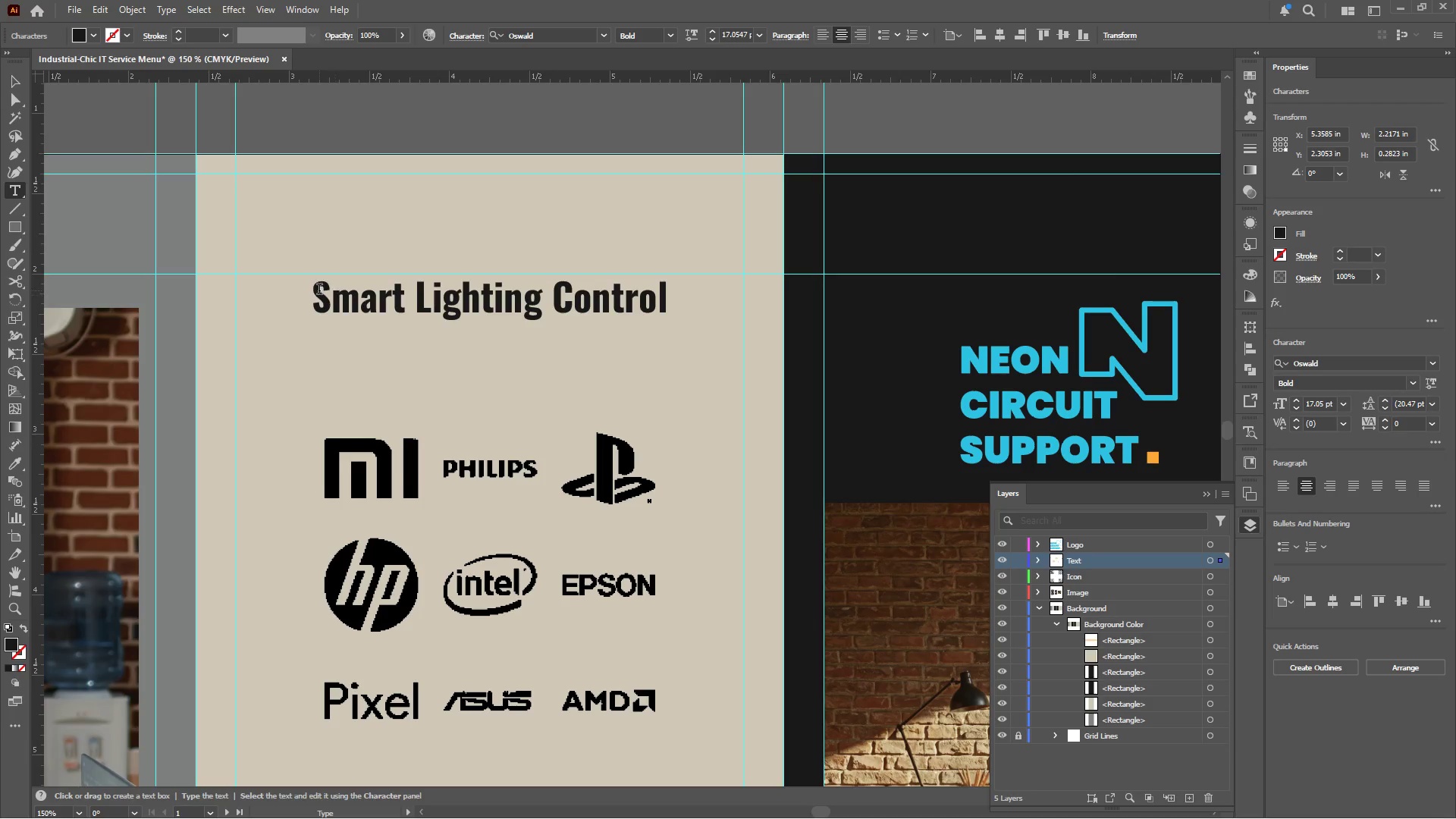 
left_click_drag(start_coordinate=[316, 287], to_coordinate=[779, 337])
 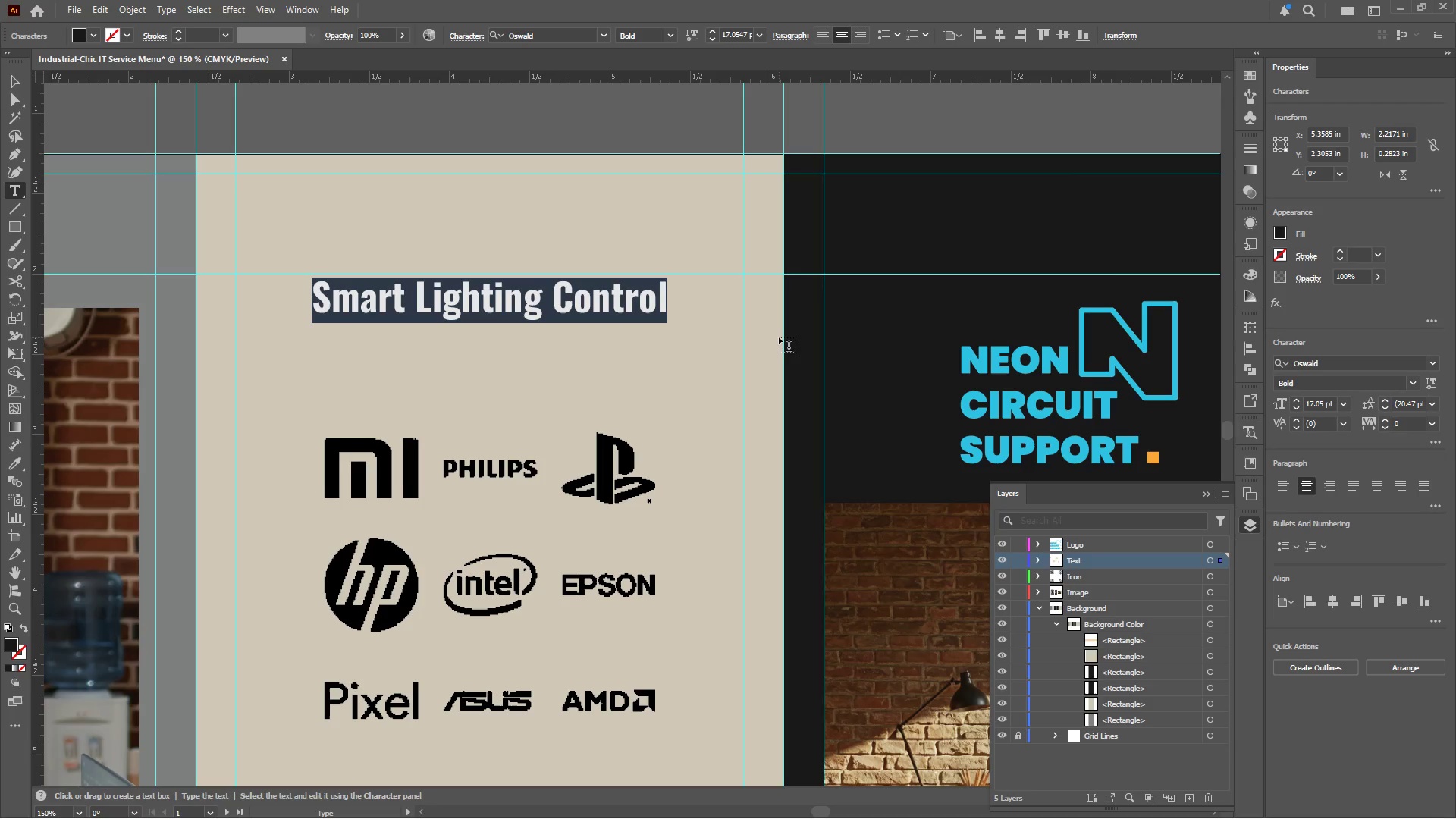 
type(PARTNER)
 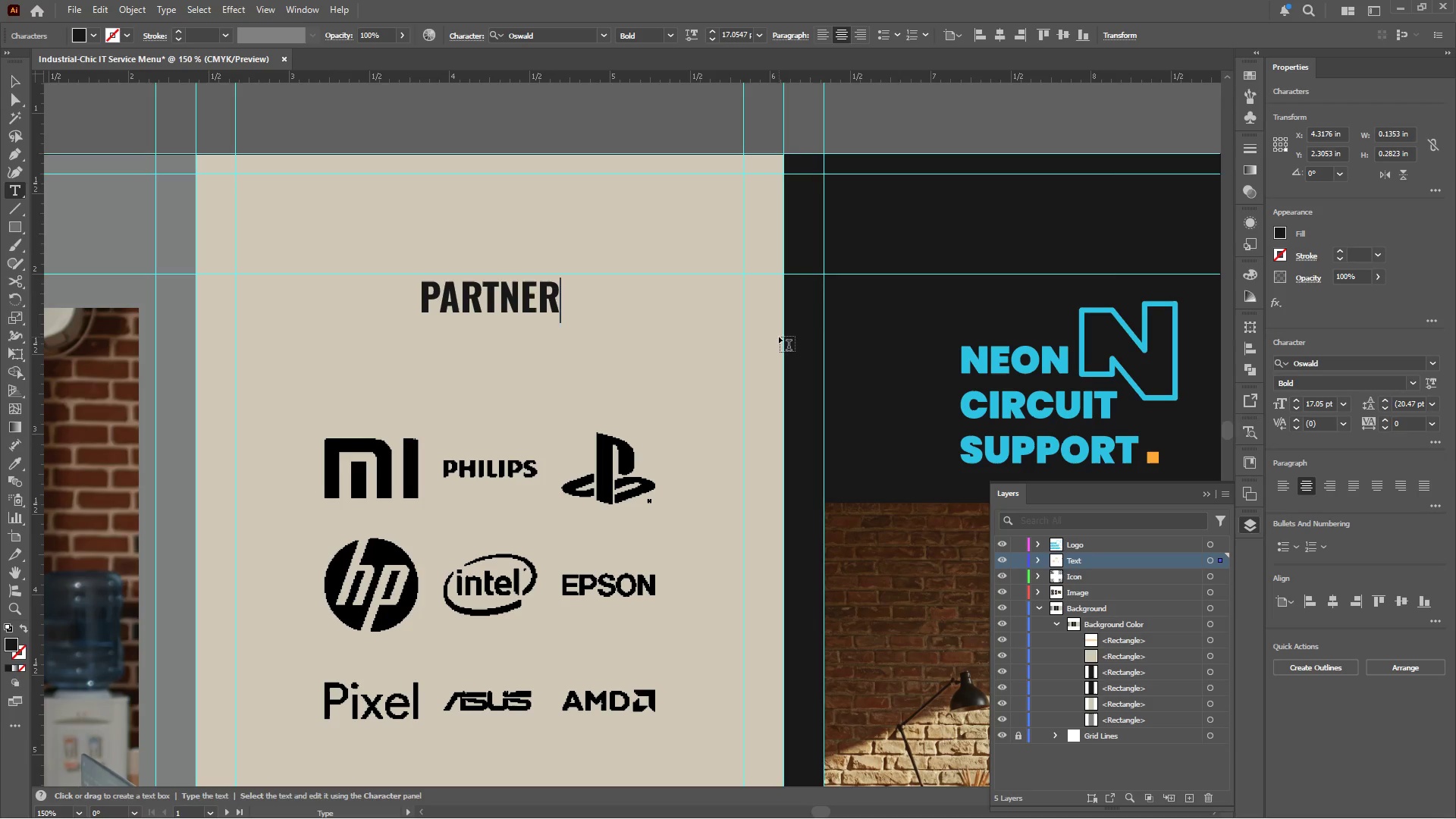 
key(Enter)
 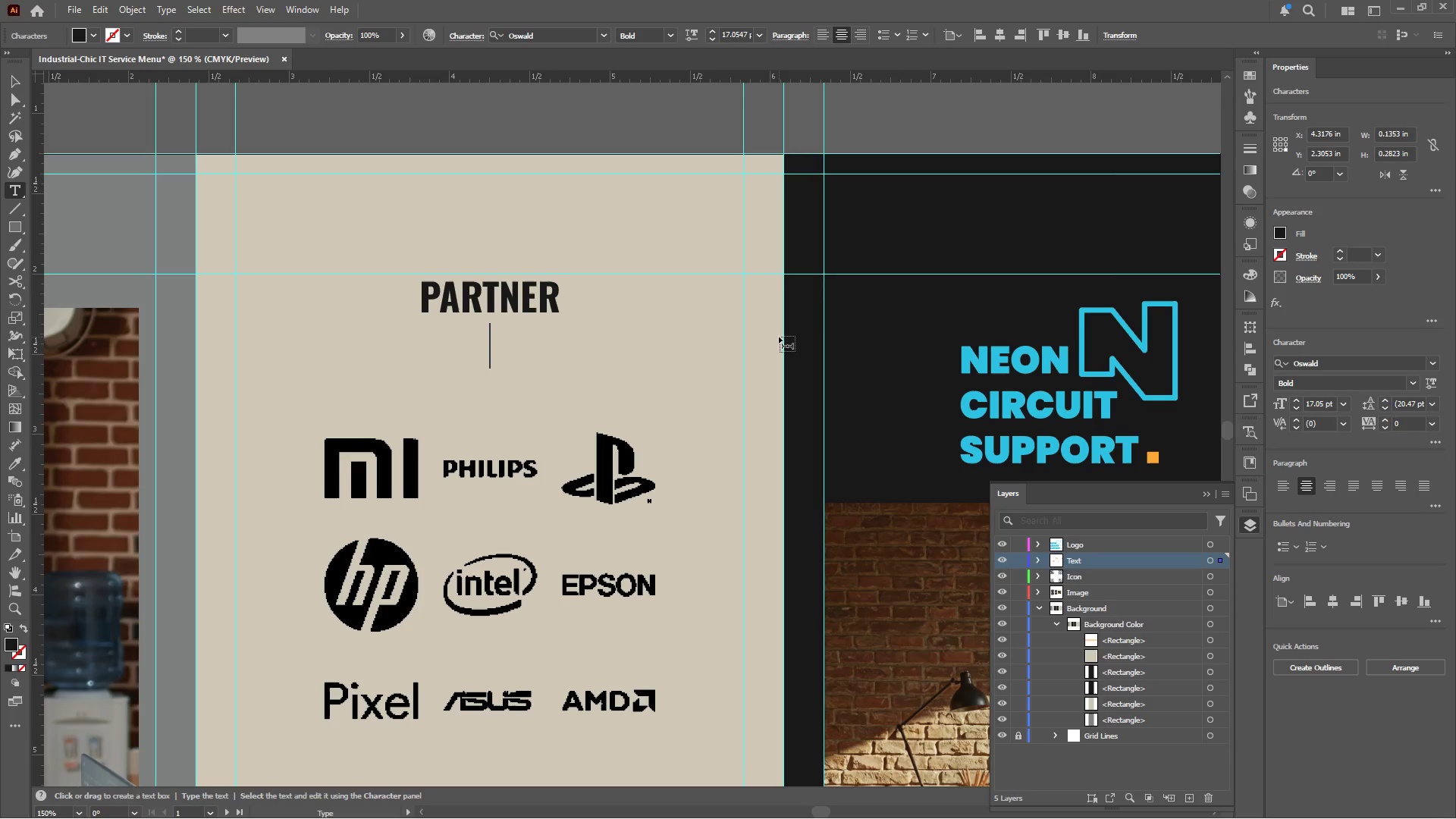 
type(ECOSYSTEM)
 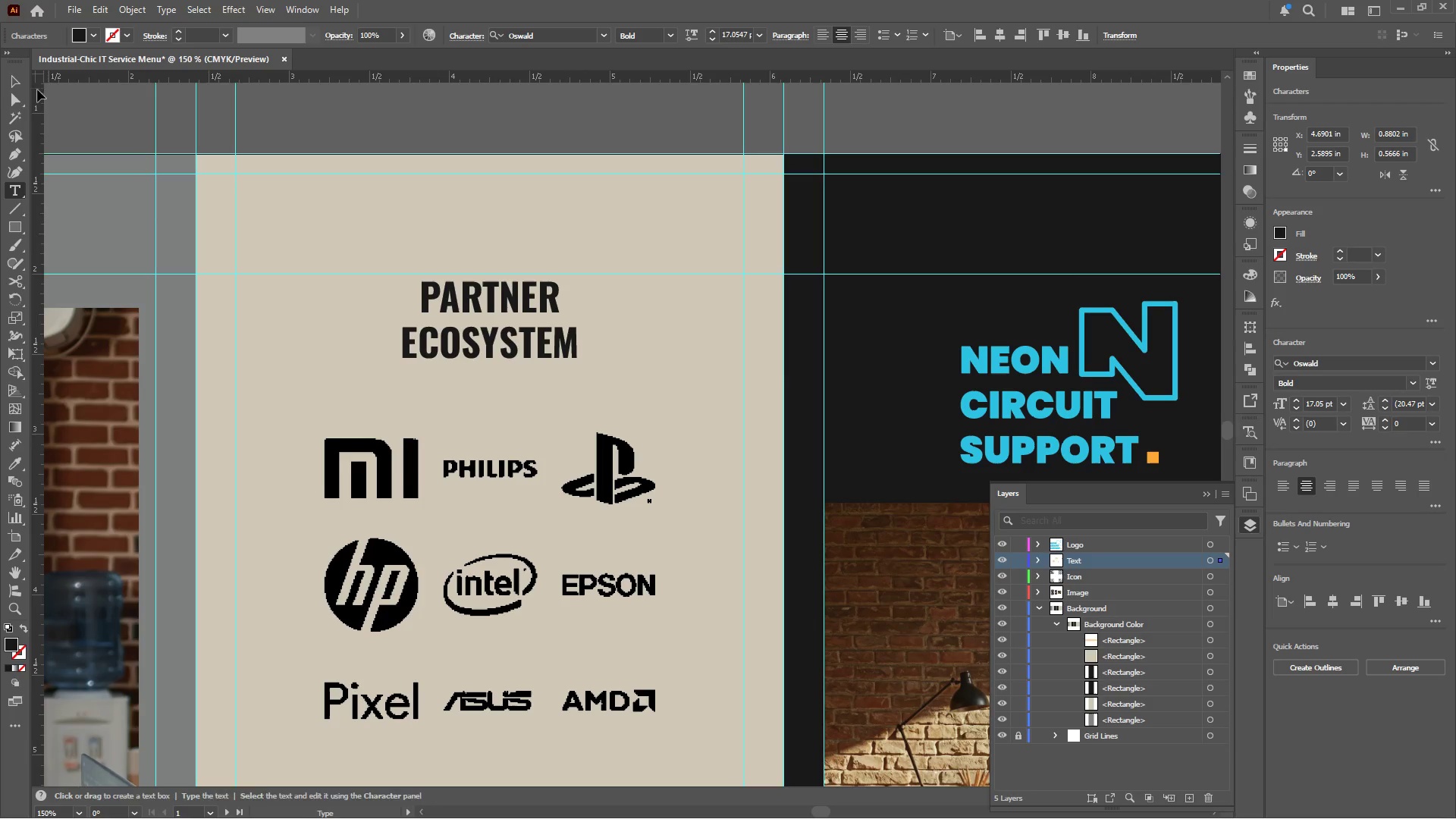 
left_click([18, 83])
 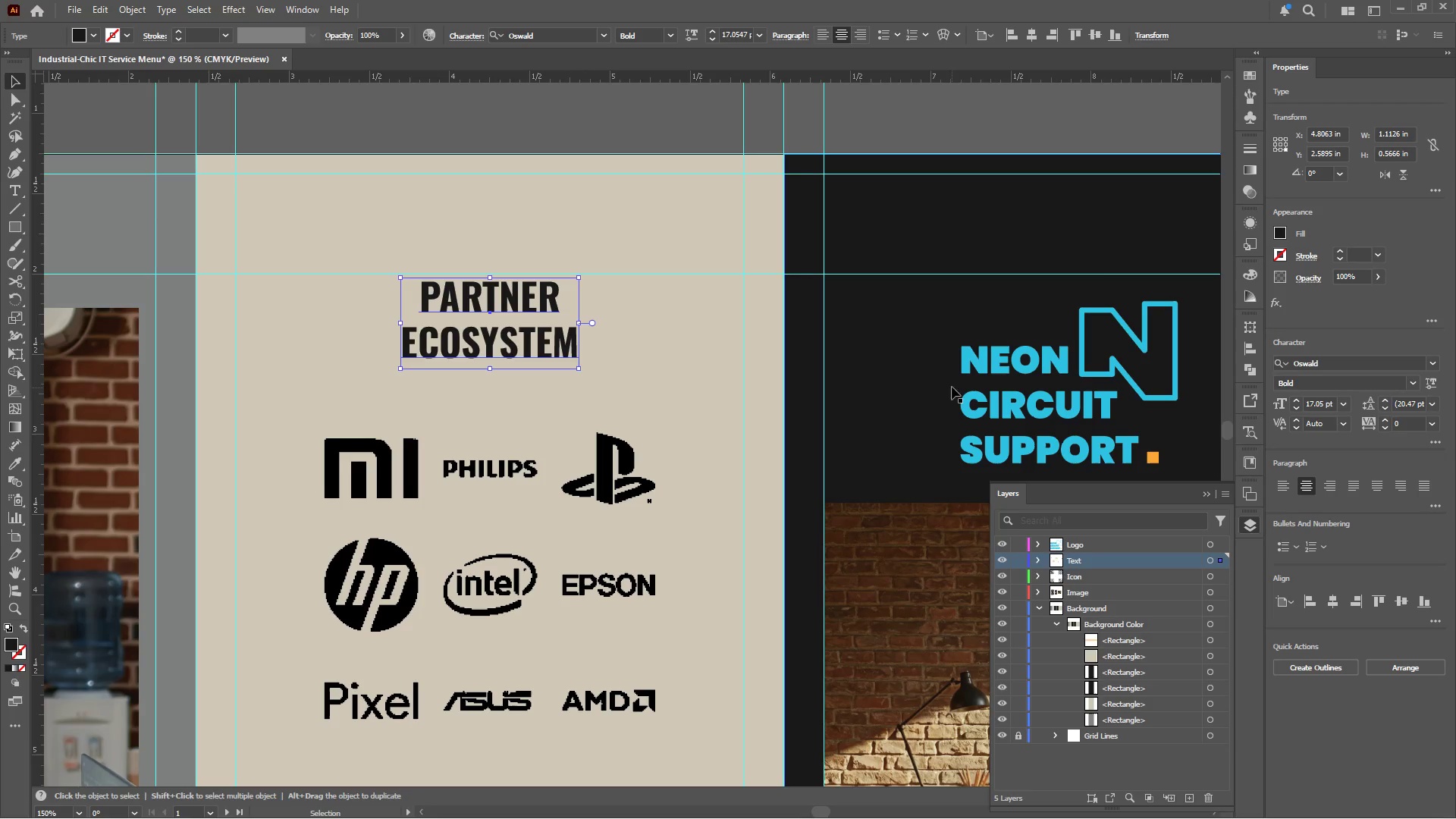 
key(I)
 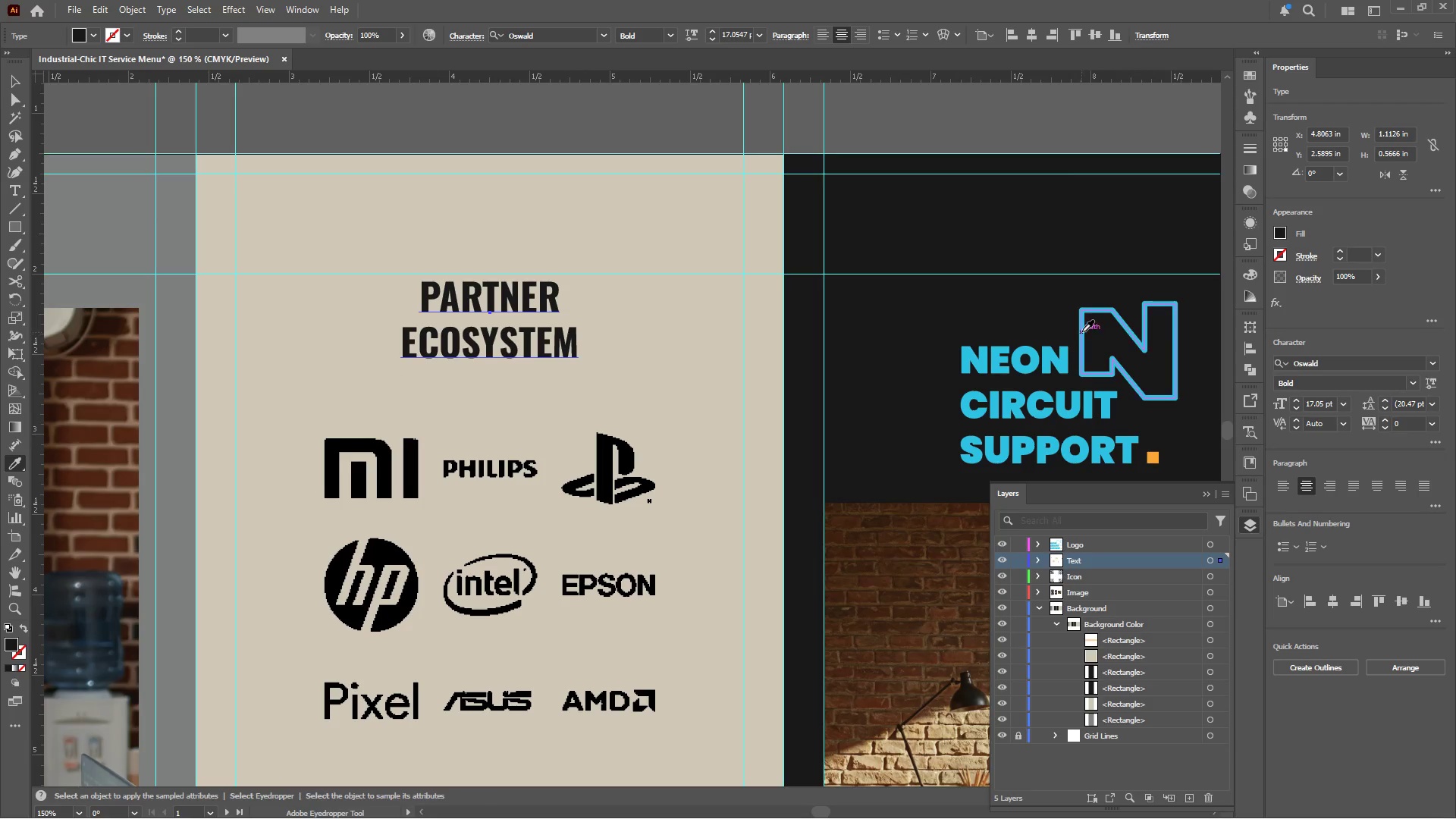 
left_click([1084, 330])
 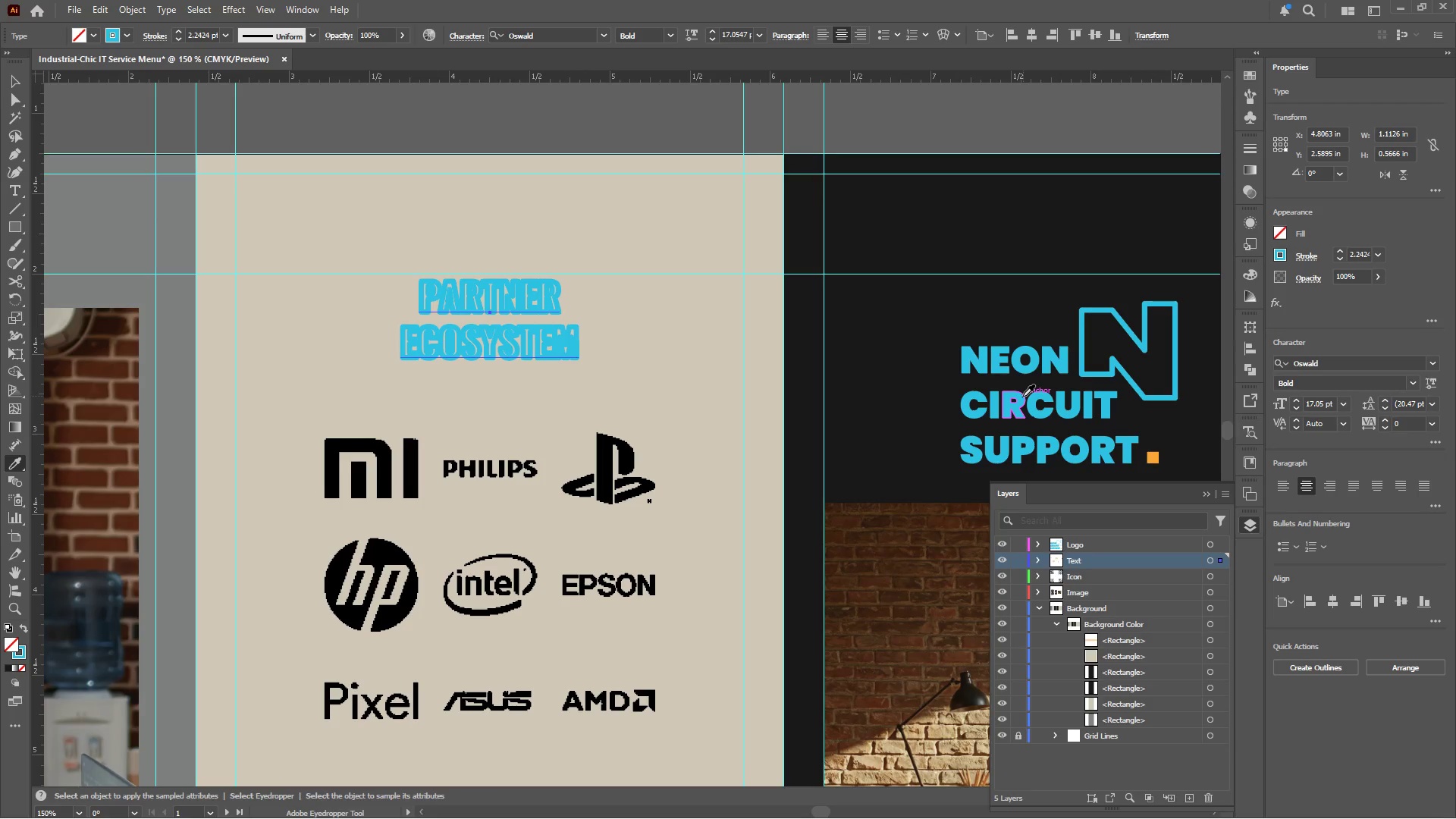 
left_click([1035, 401])
 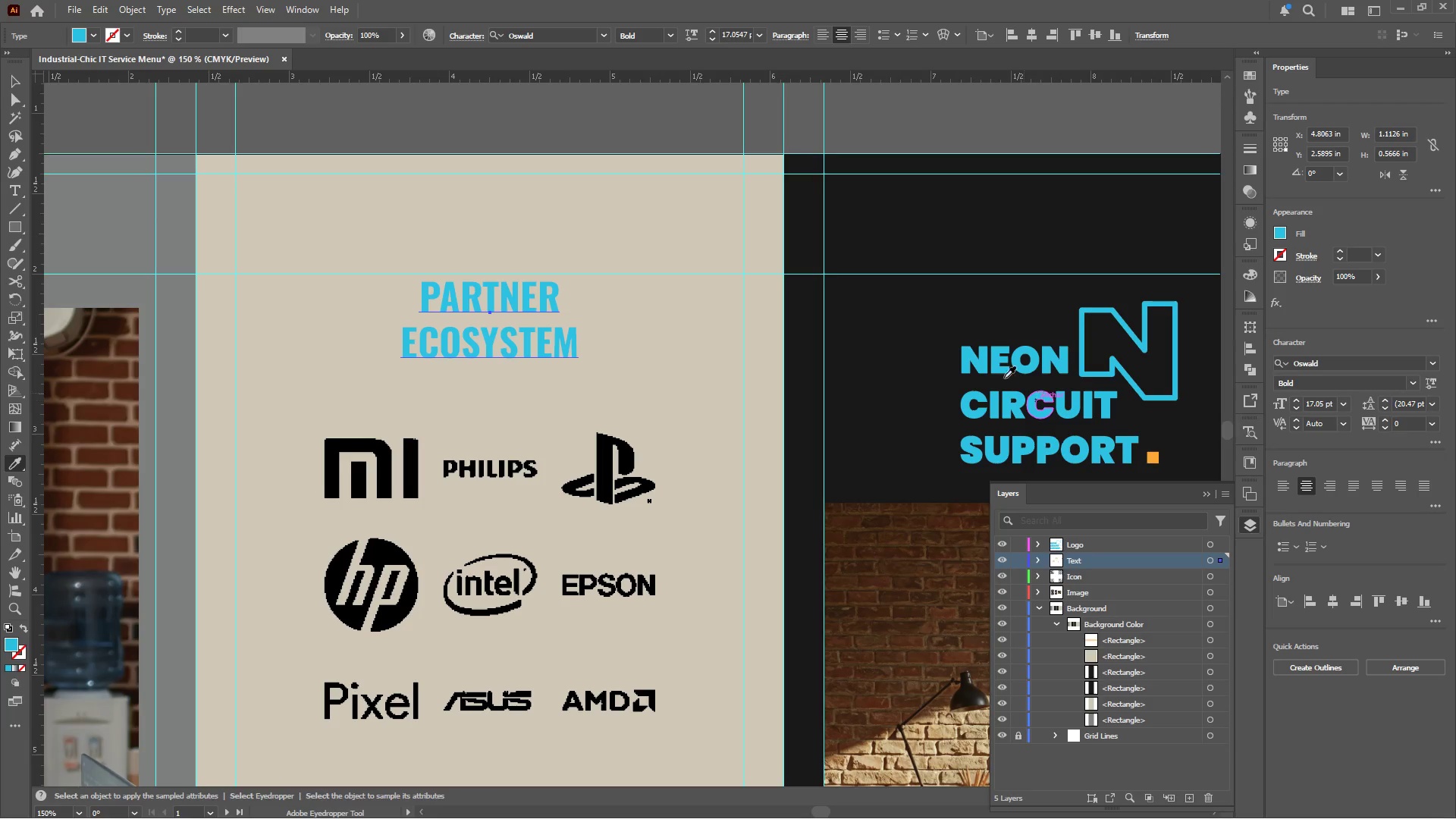 
key(Control+Z)
 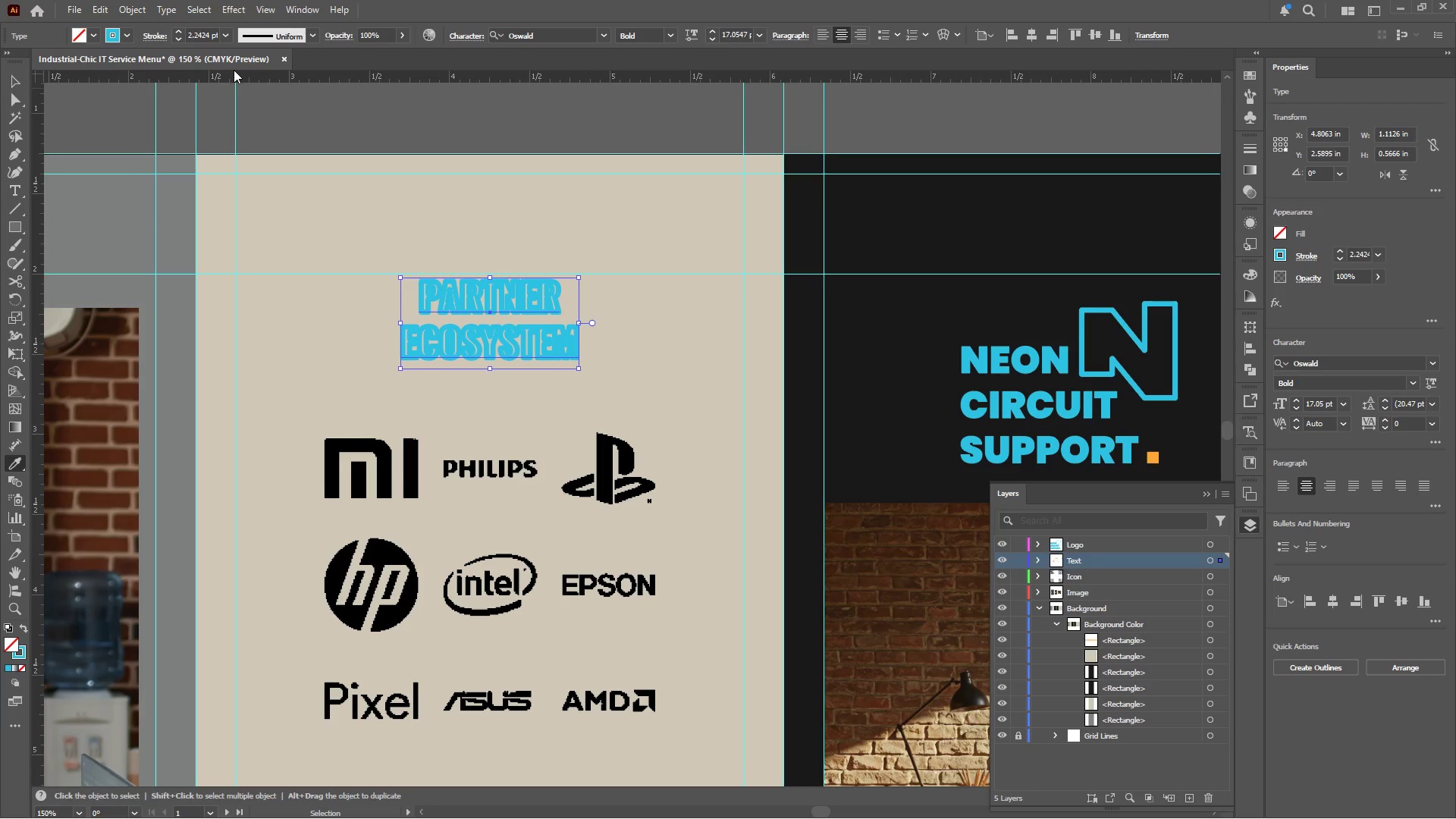 
key(Control+Z)
 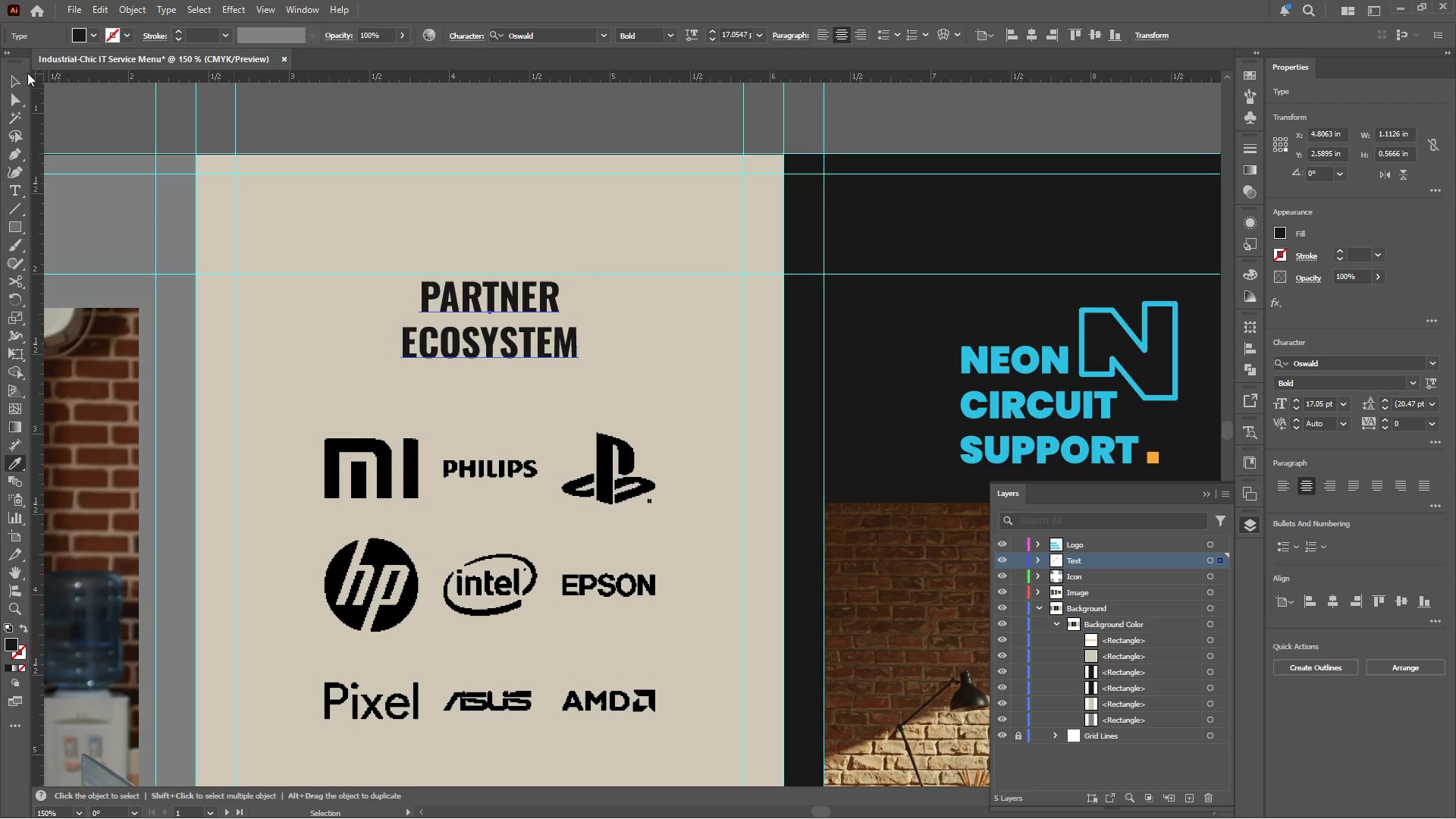 
left_click([20, 76])
 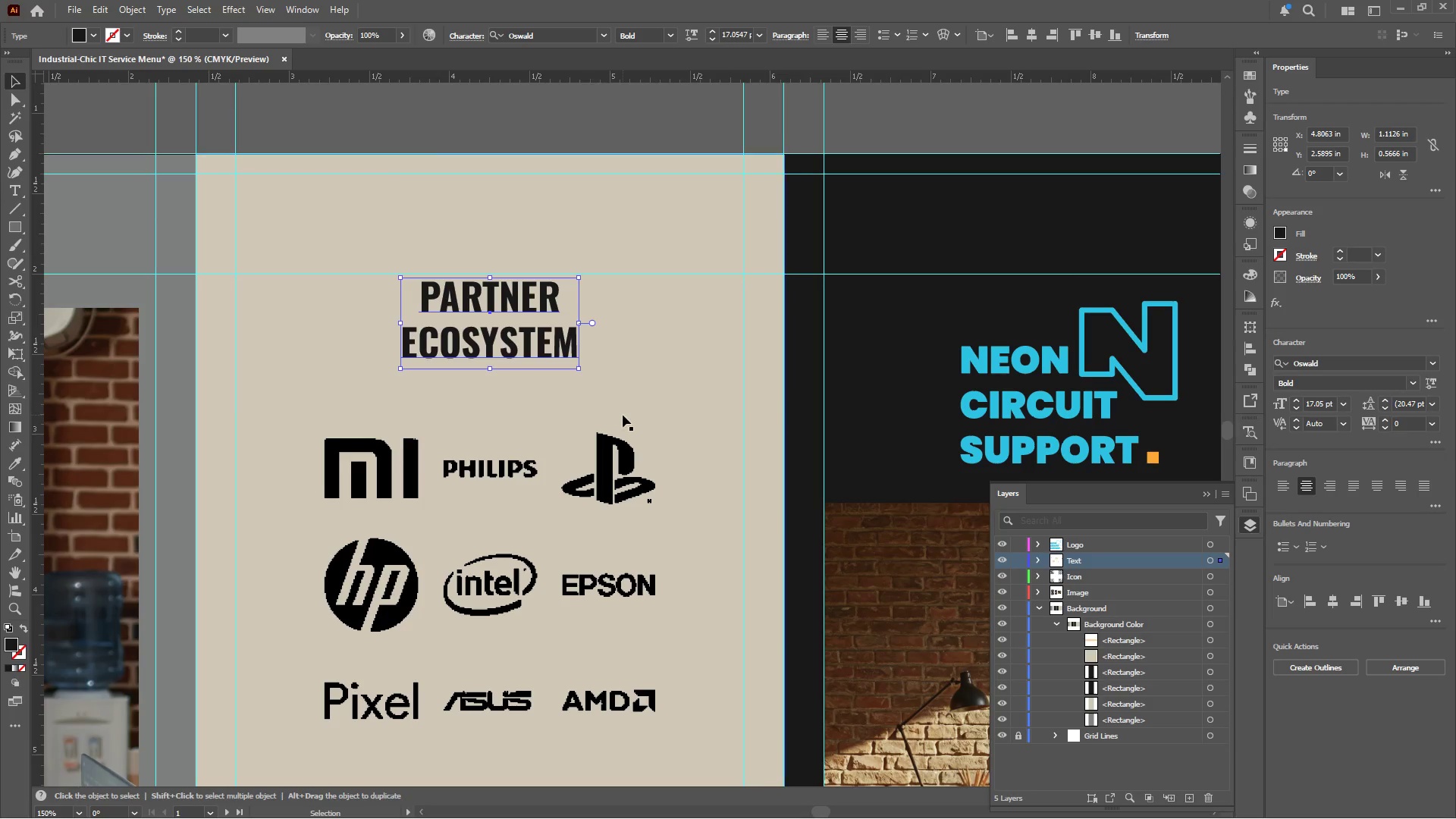 
hold_key(key=AltLeft, duration=0.33)
scroll: coordinate [598, 429], scroll_direction: down, amount: 2.0
 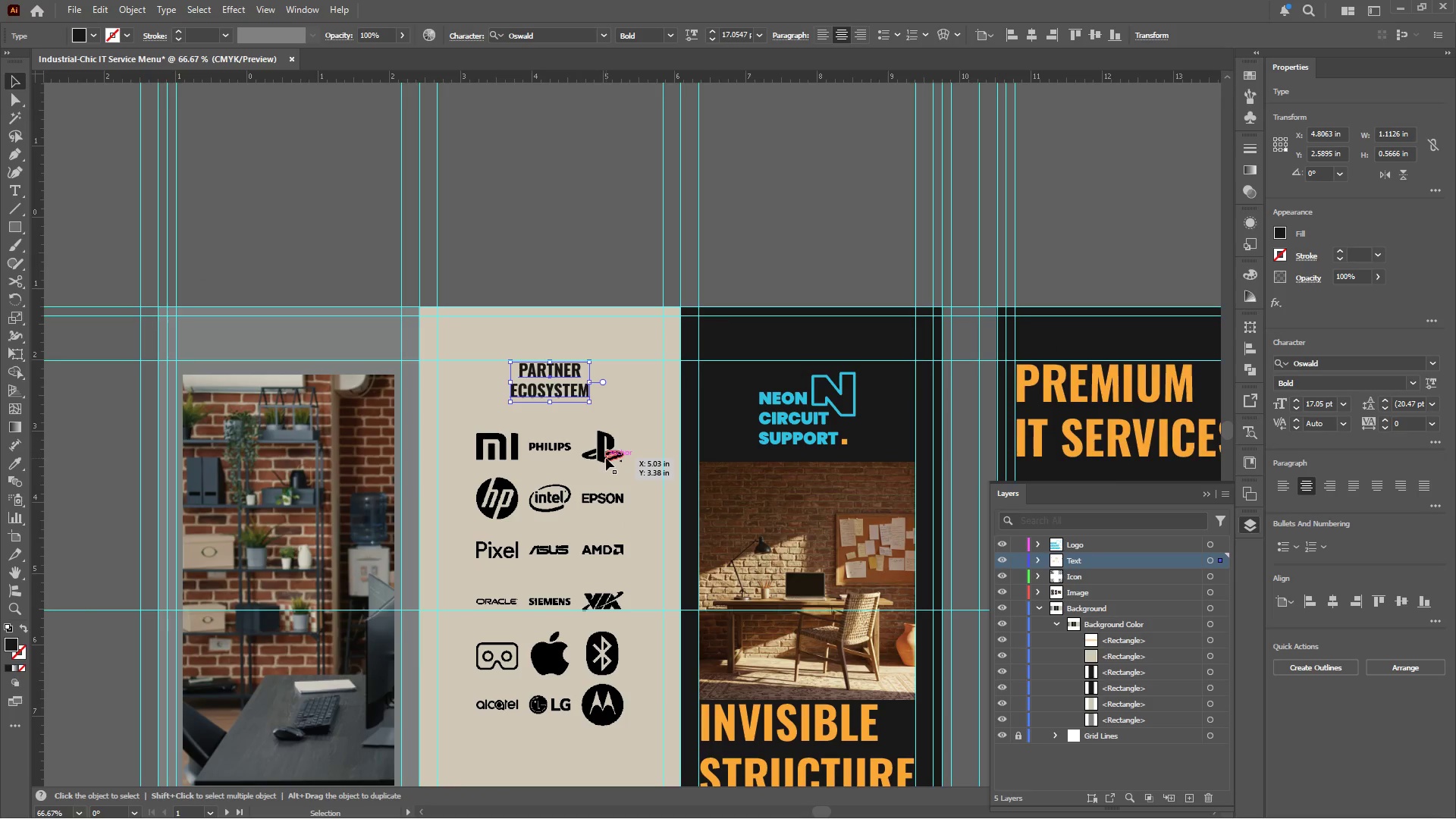 
left_click([605, 453])
 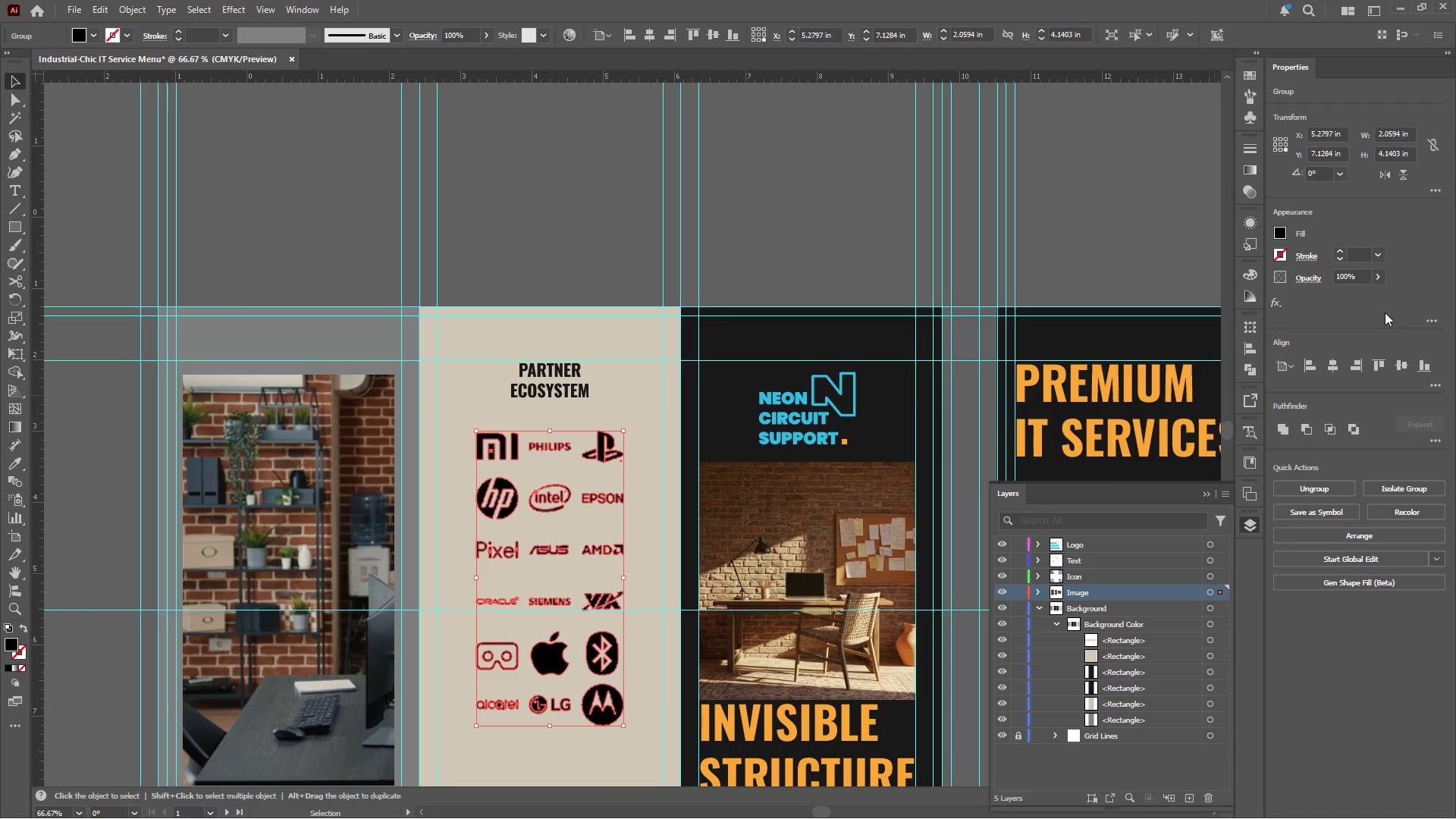 
left_click([1379, 281])
 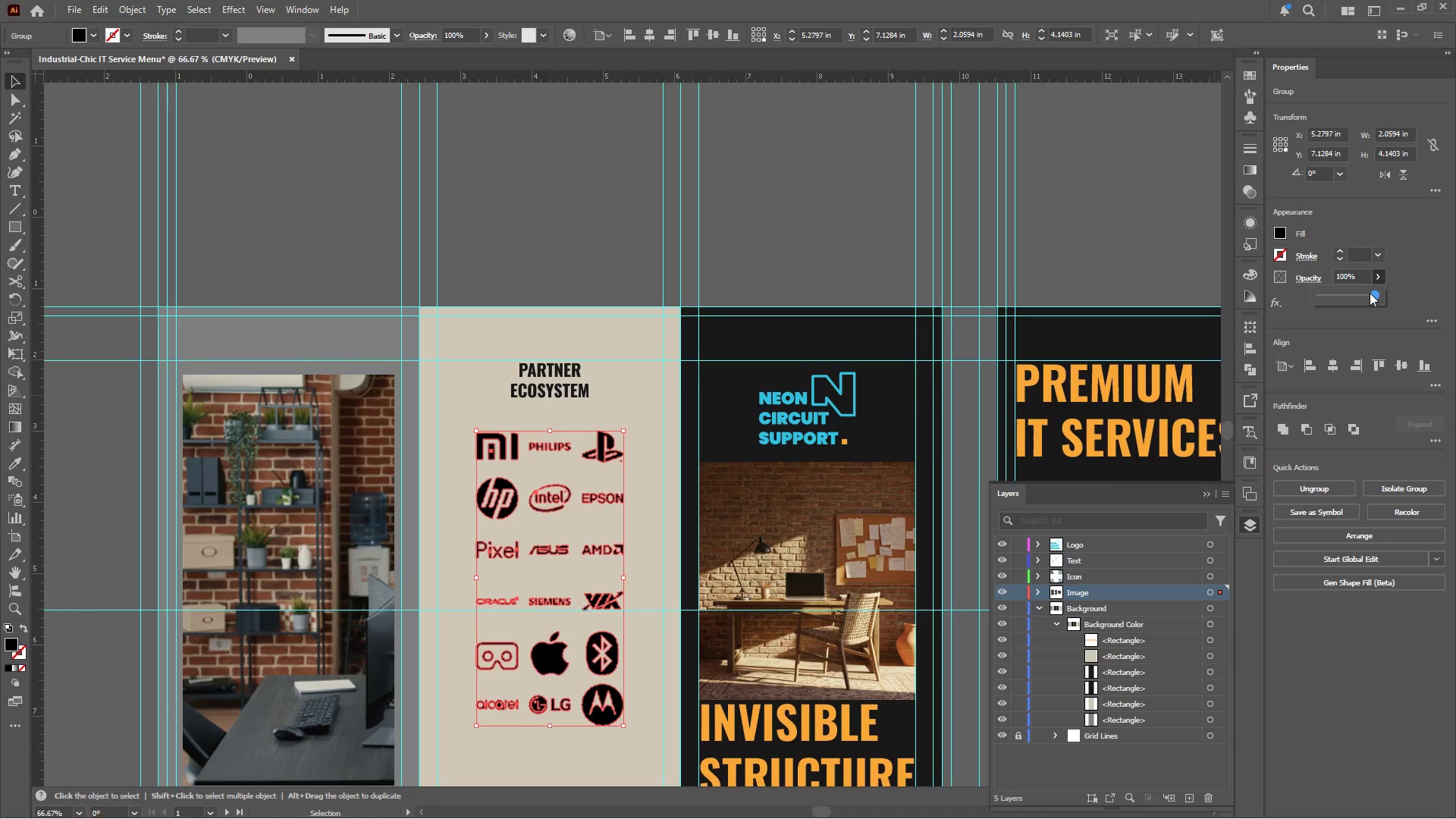 
left_click_drag(start_coordinate=[1368, 293], to_coordinate=[1355, 293])
 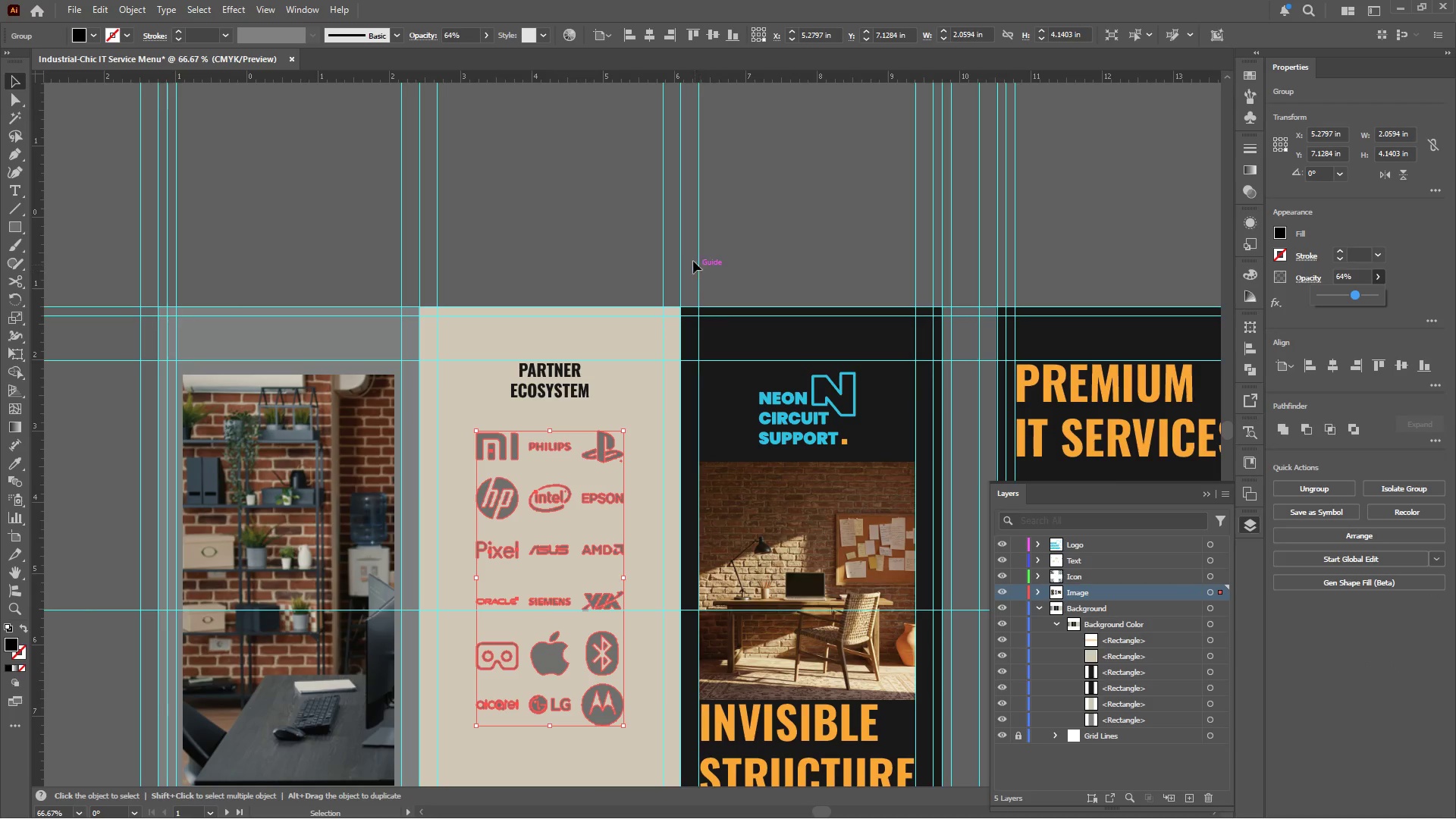 
left_click([612, 242])
 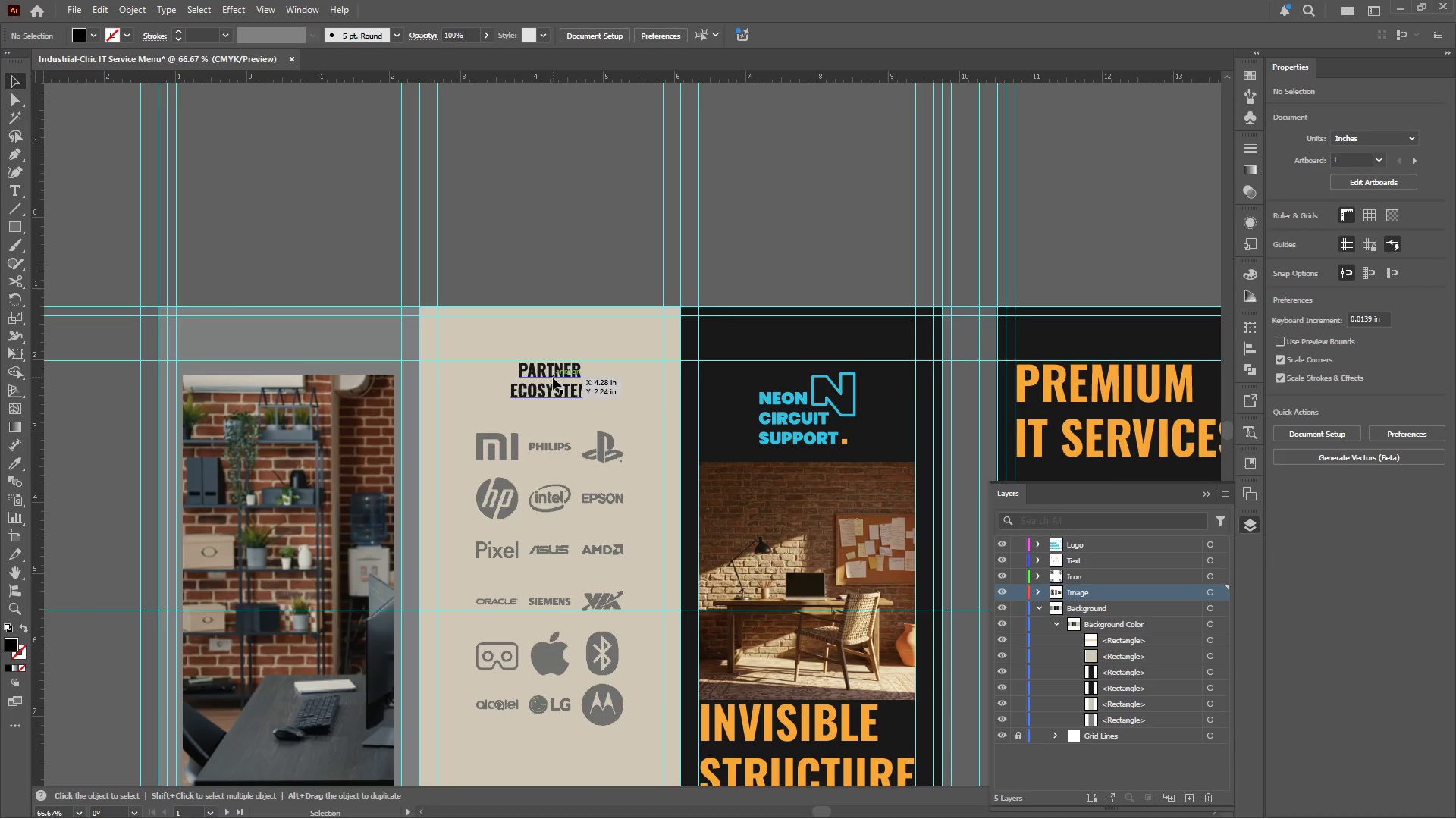 
left_click([554, 381])
 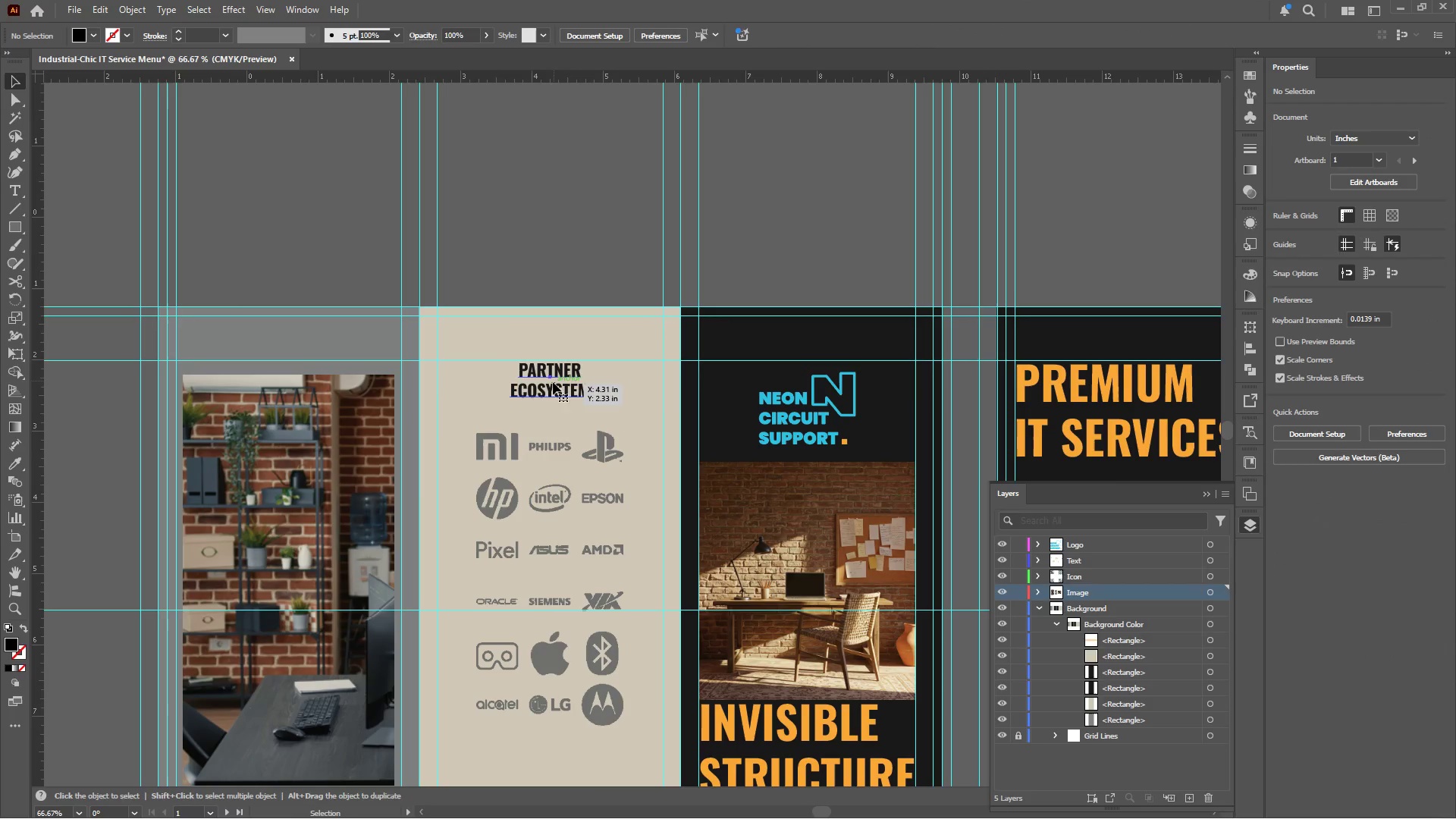 
hold_key(key=ShiftLeft, duration=1.98)
left_click_drag(start_coordinate=[547, 400], to_coordinate=[544, 413])
 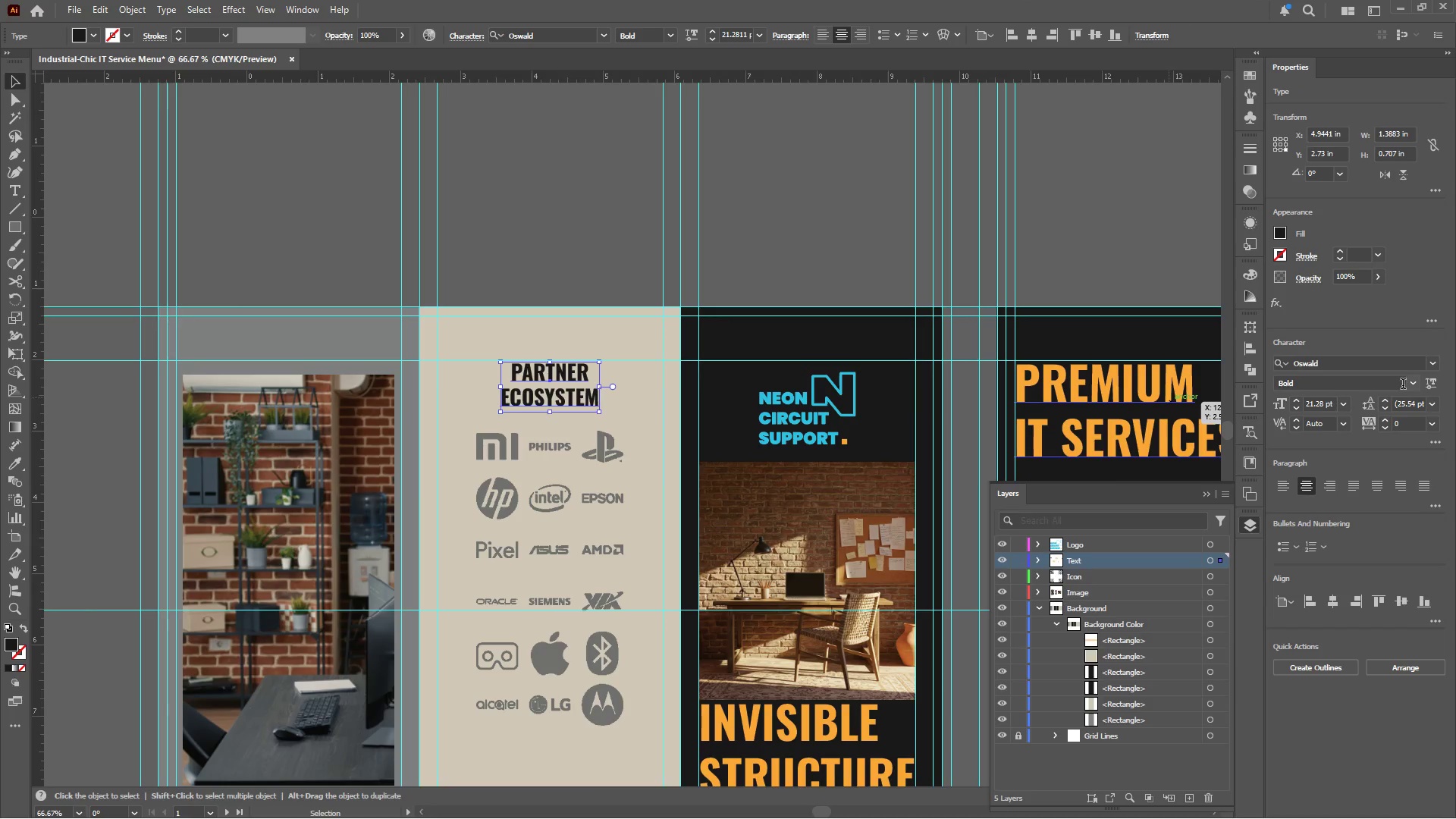 
left_click([1408, 385])
 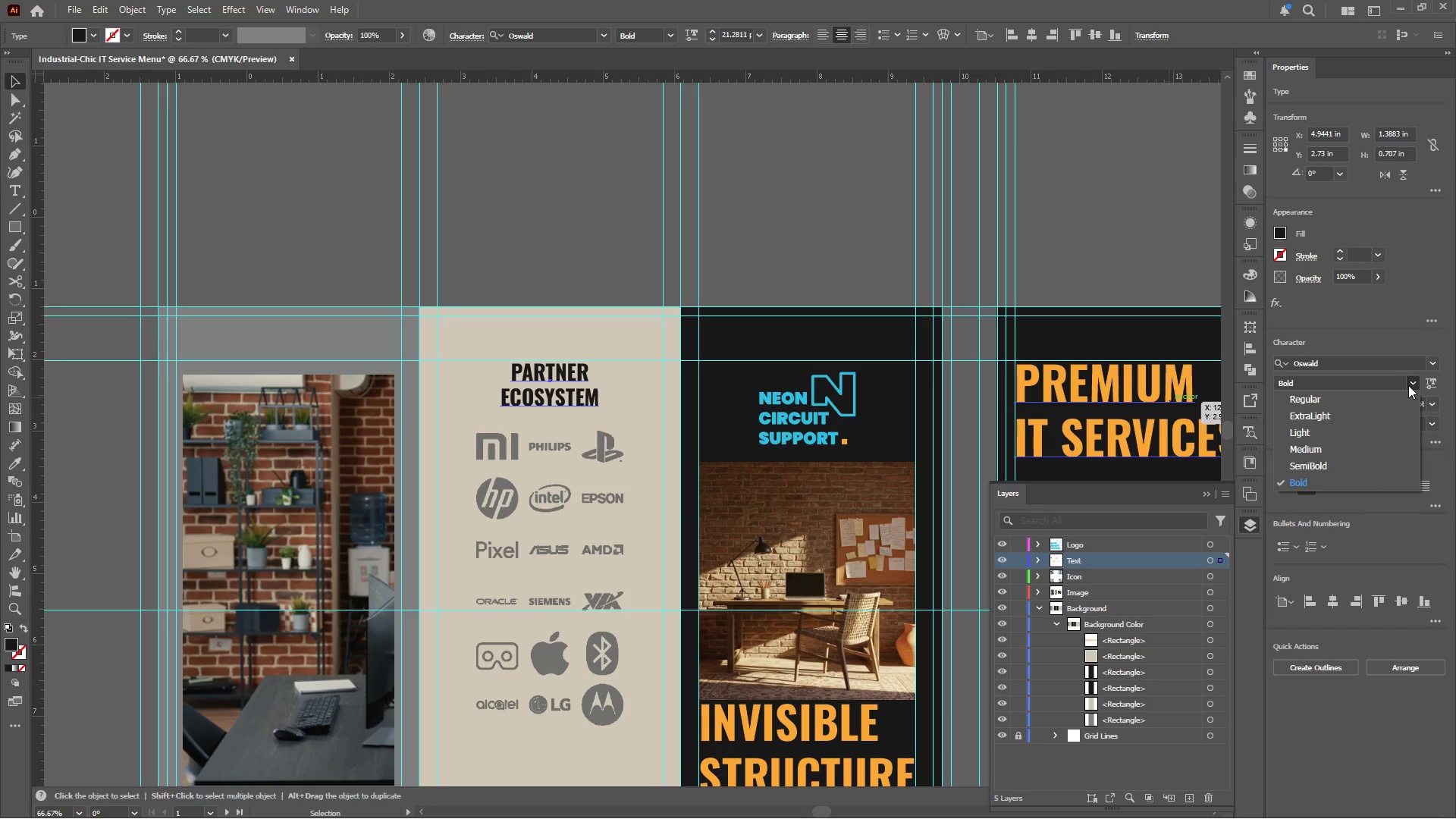 
left_click([1408, 385])
 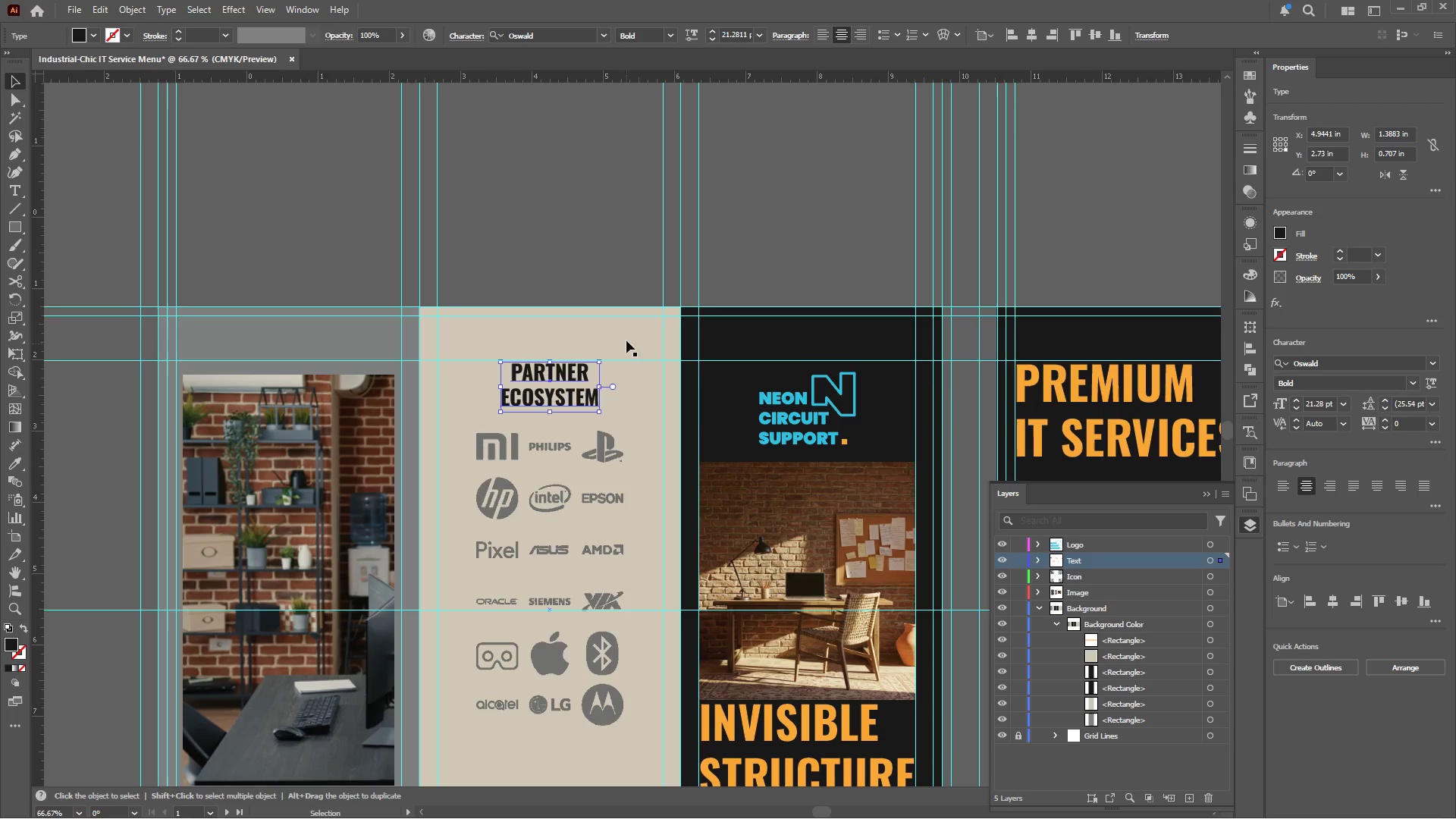 
left_click([578, 296])
 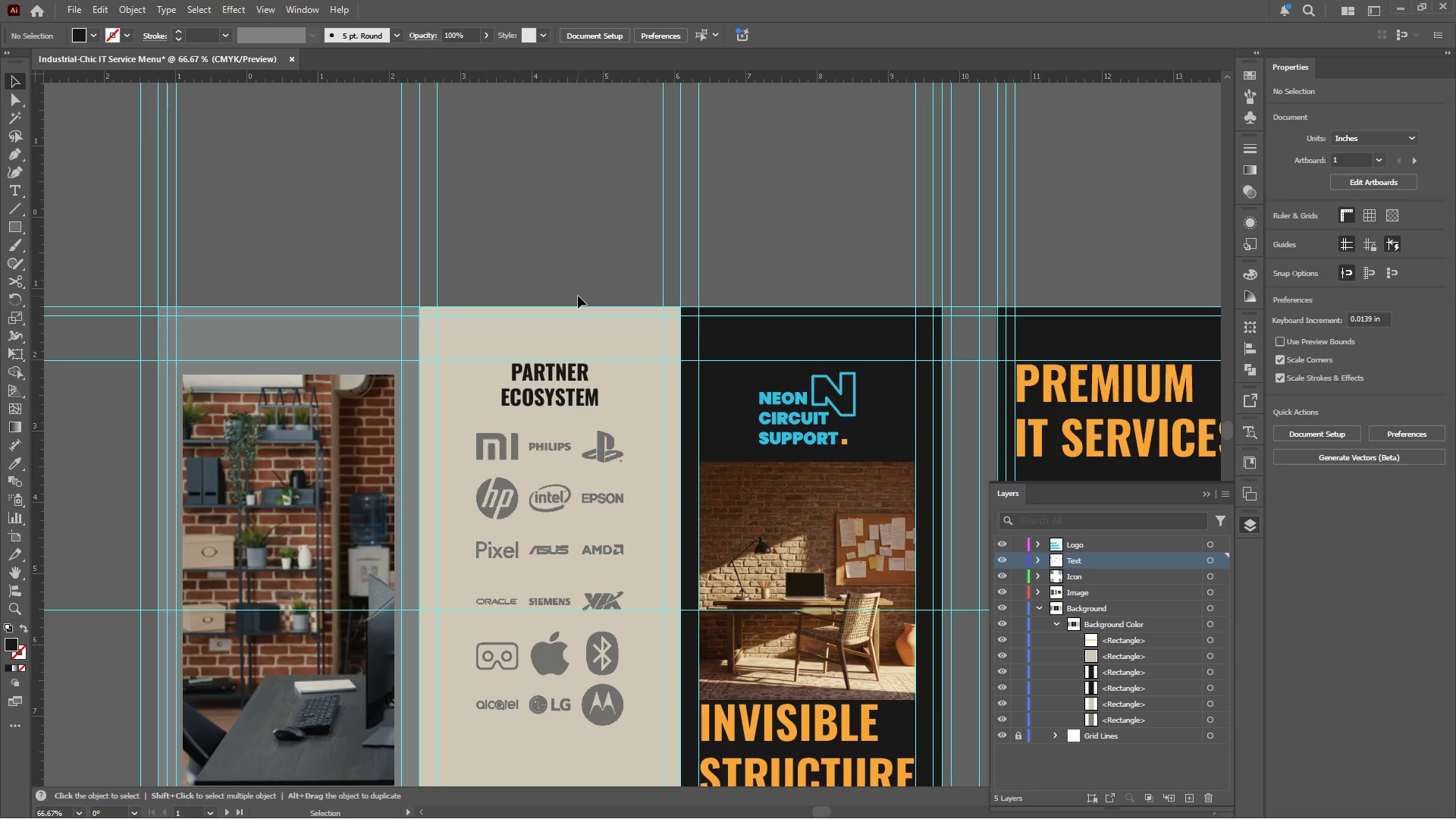 
wait(31.42)
 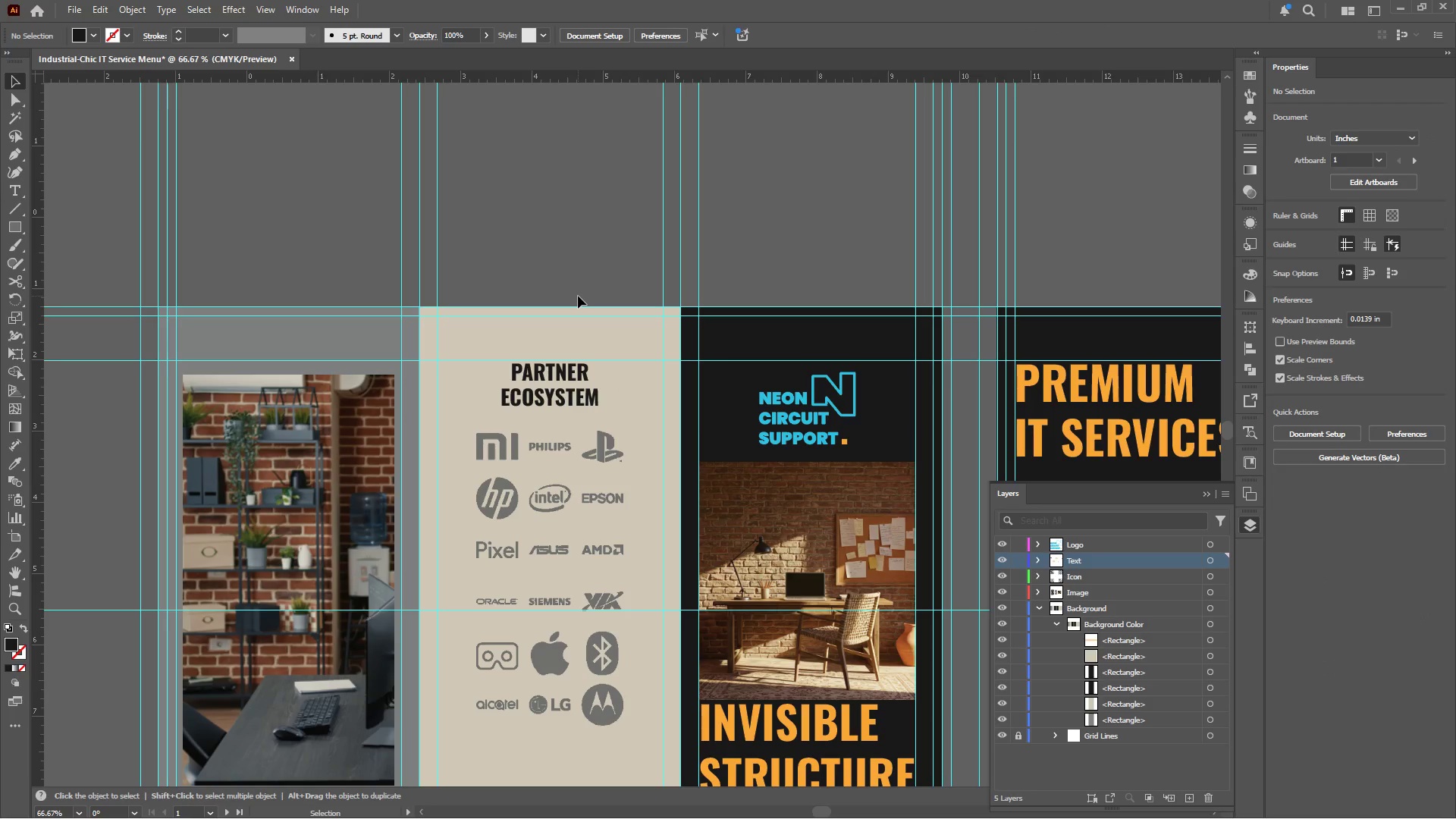 
hold_key(key=AltLeft, duration=0.52)
scroll: coordinate [595, 485], scroll_direction: down, amount: 2.0
 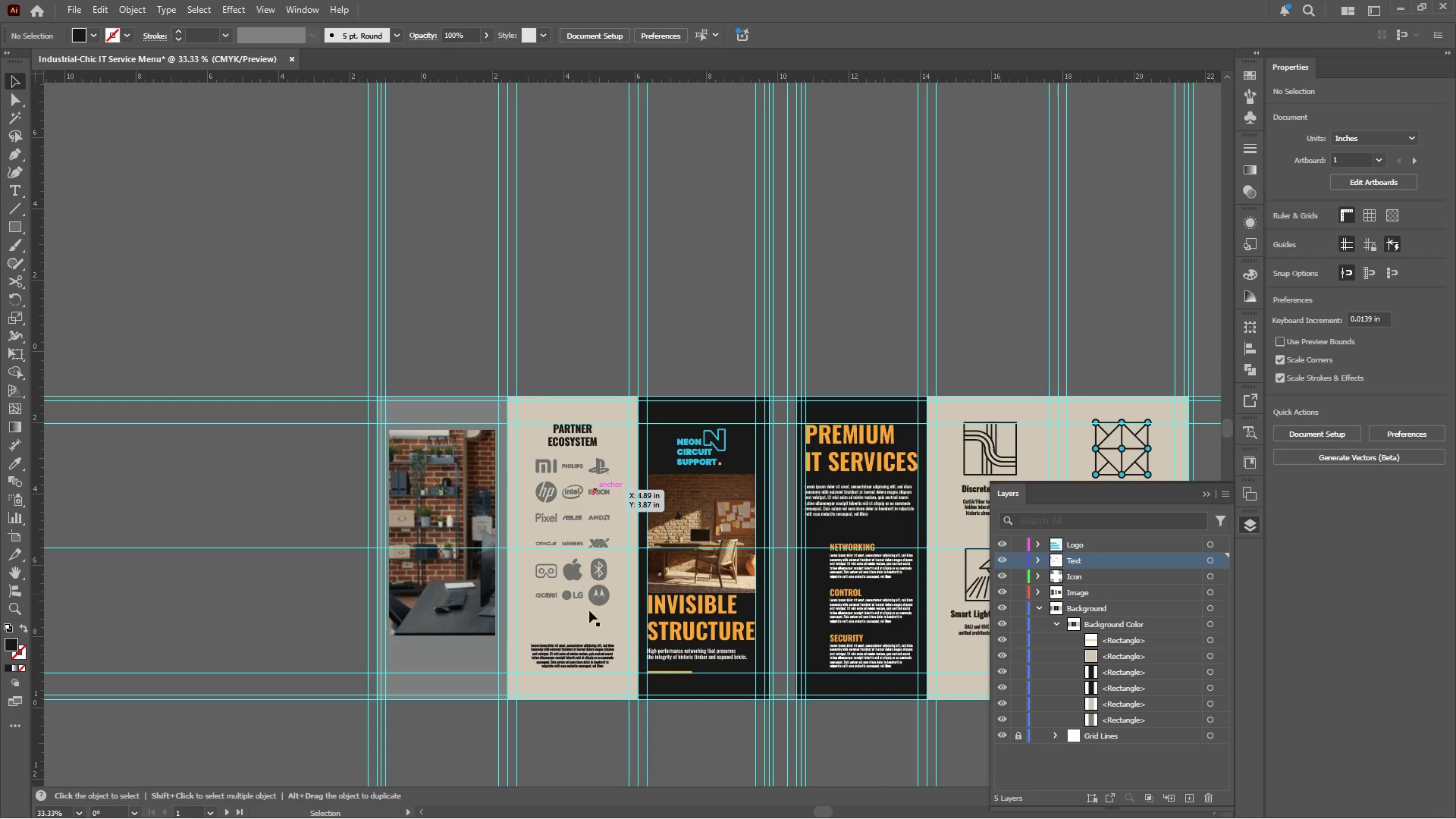 
hold_key(key=AltLeft, duration=0.47)
scroll: coordinate [588, 648], scroll_direction: up, amount: 3.0
 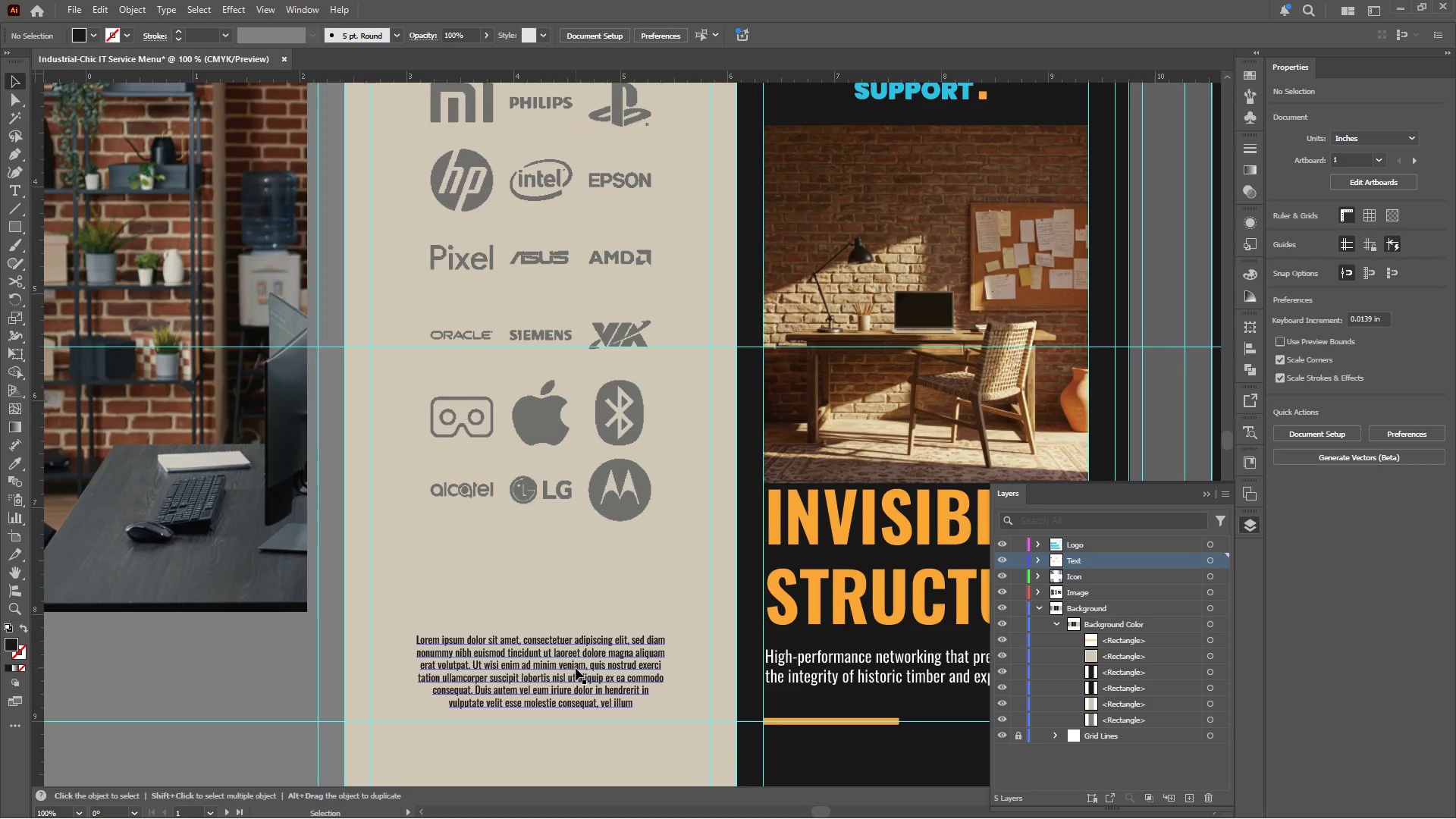 
left_click([576, 668])
 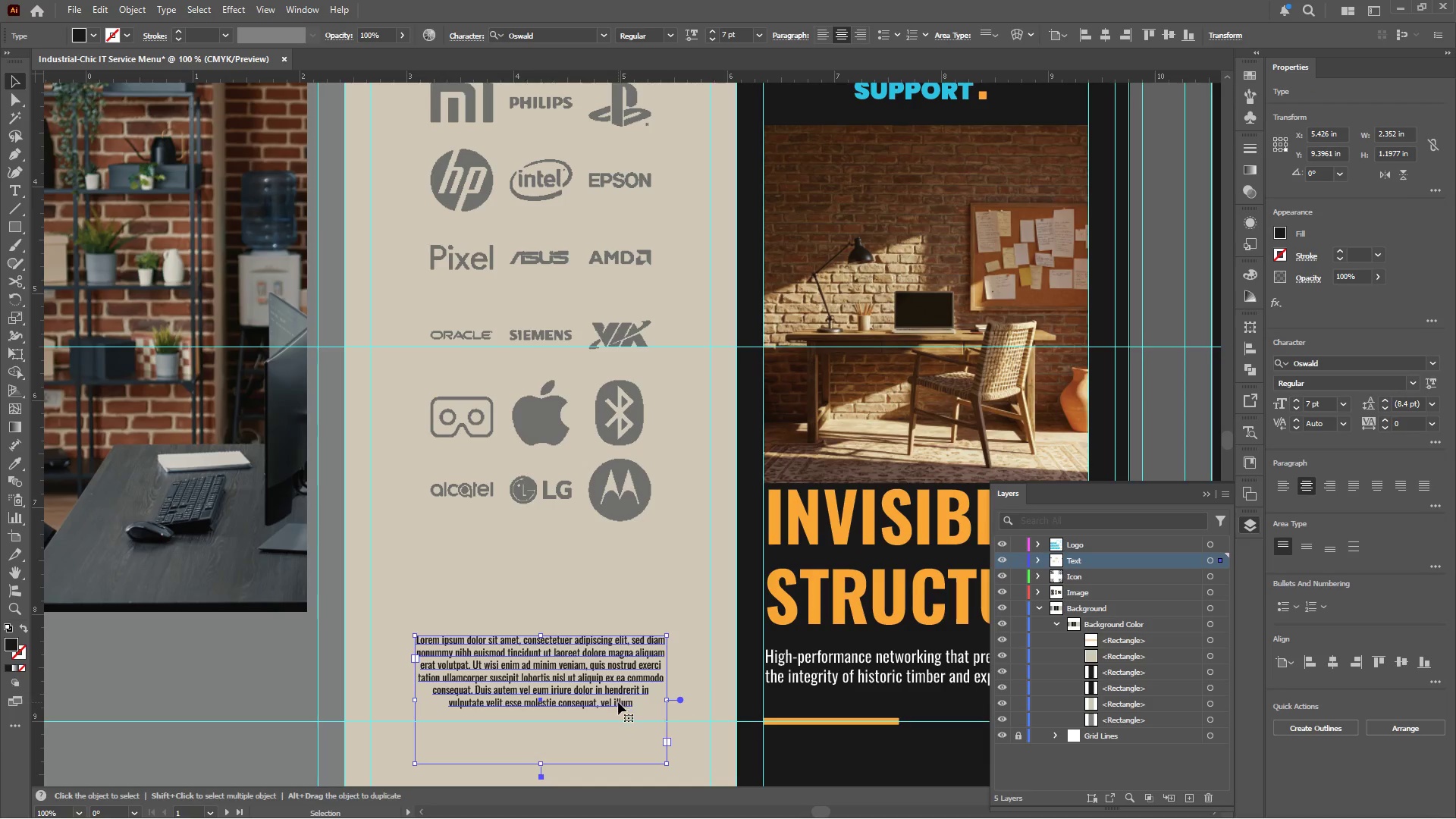 
double_click([618, 702])
 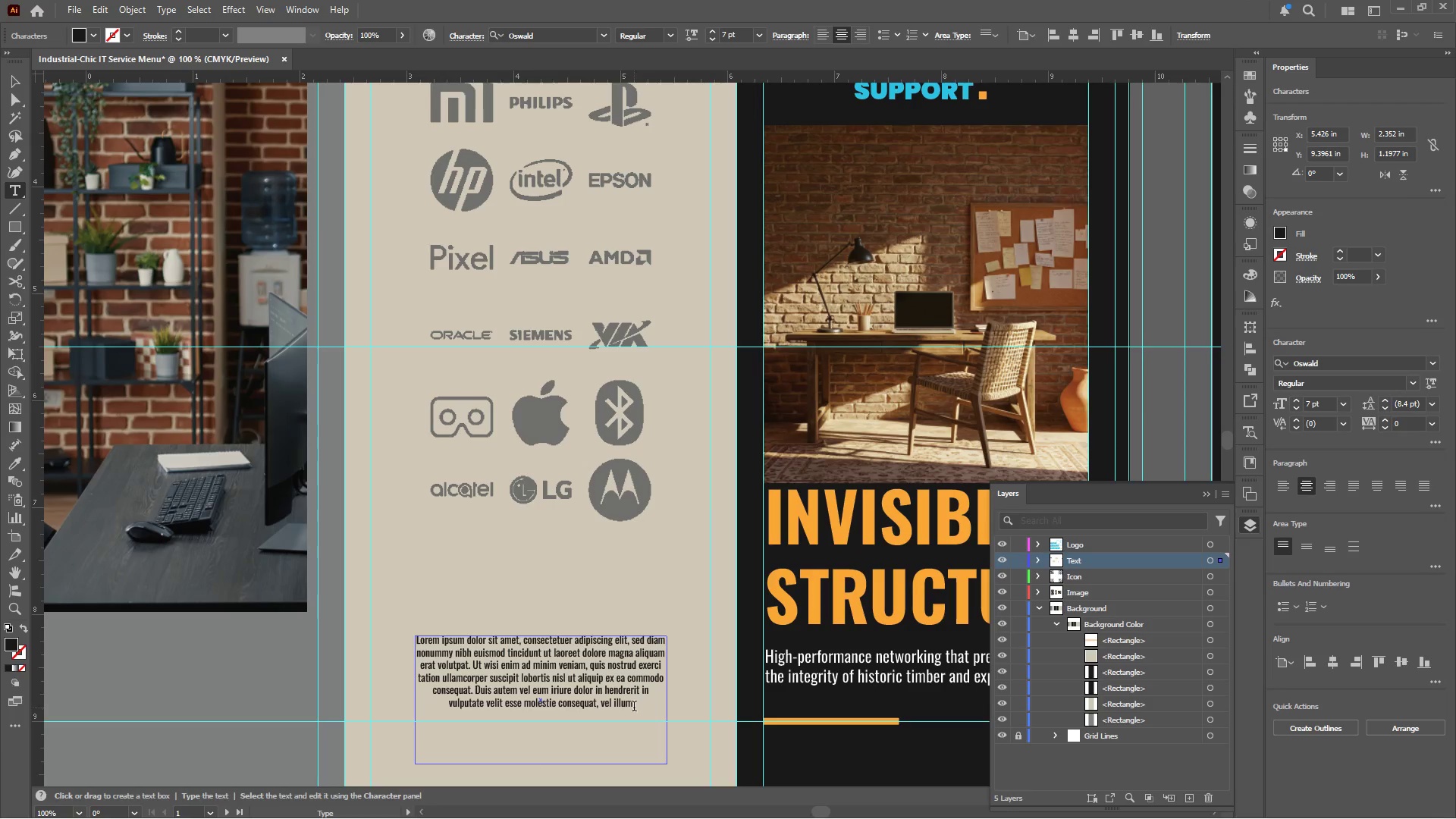 
left_click_drag(start_coordinate=[634, 708], to_coordinate=[396, 610])
 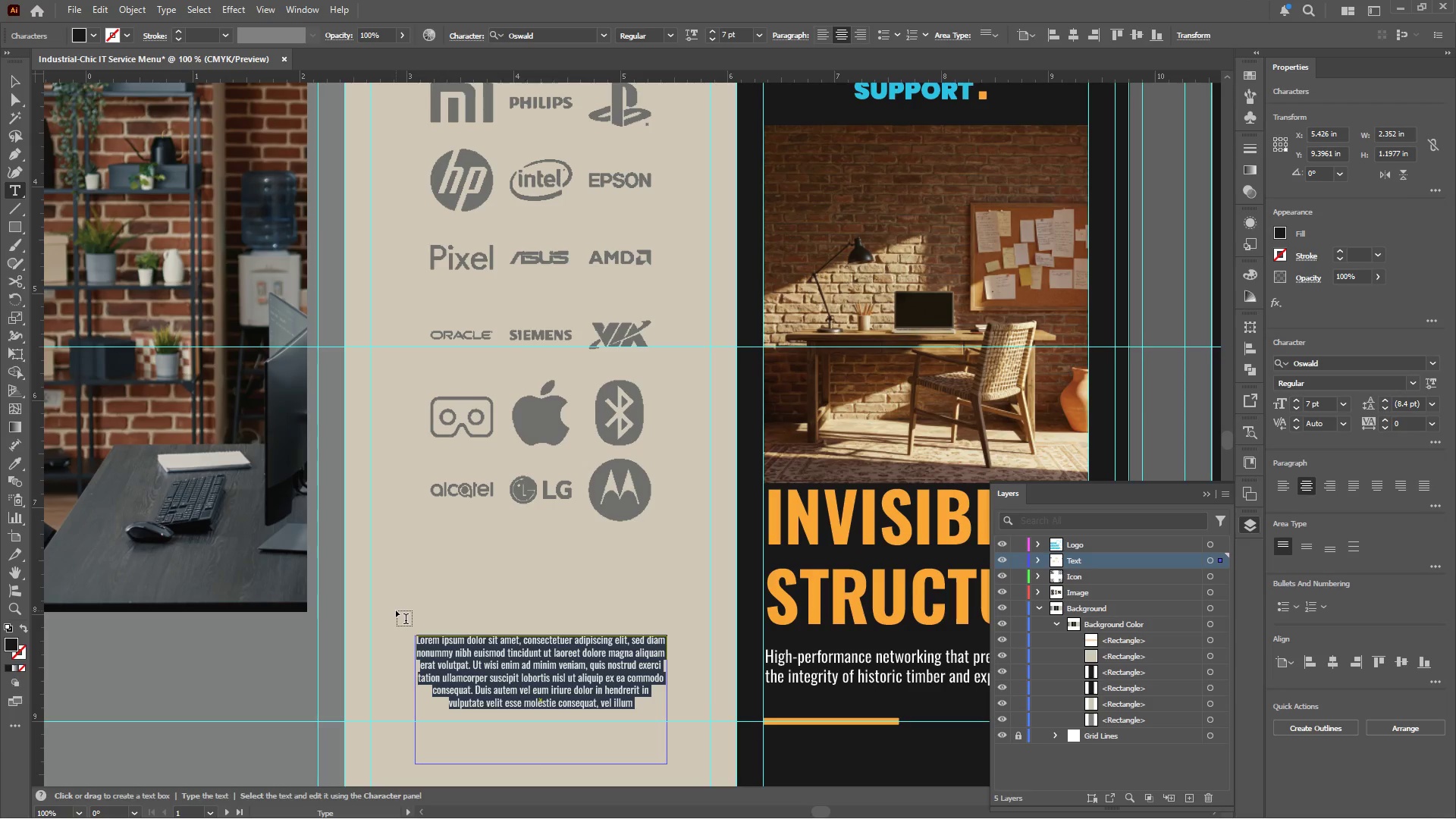 
type(Networking)
 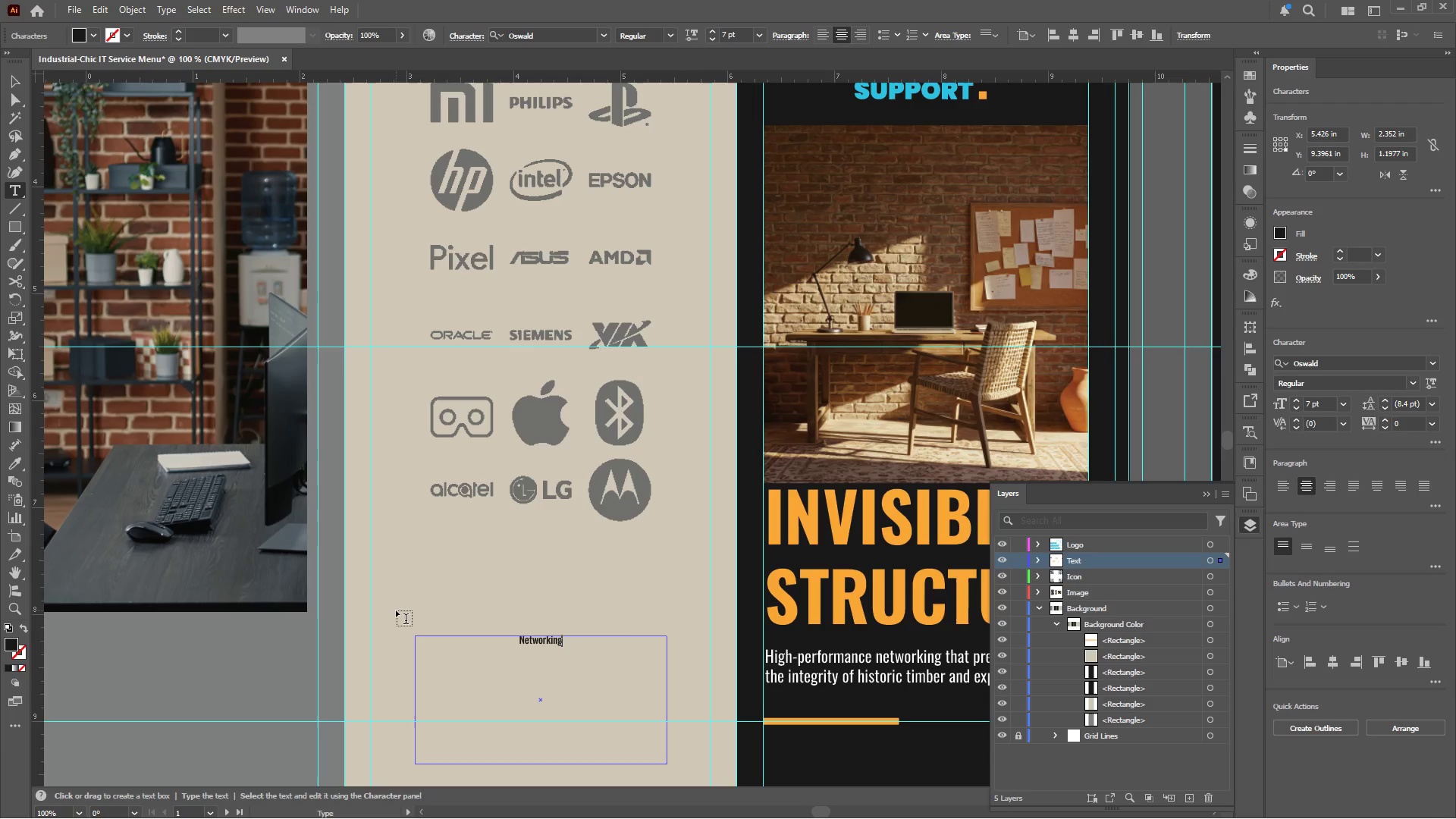 
hold_key(key=ShiftLeft, duration=1.2)
 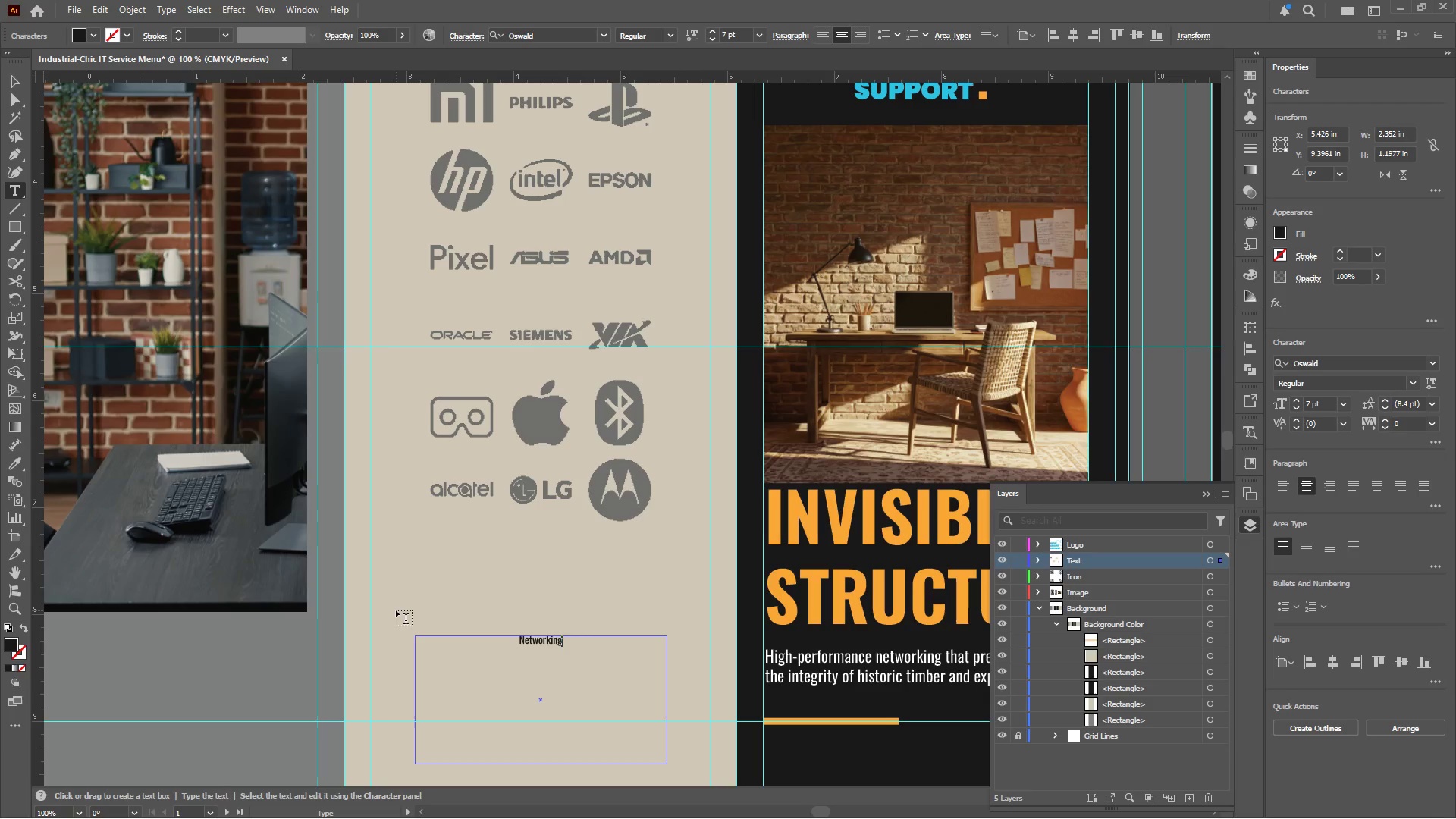 
wait(6.16)
 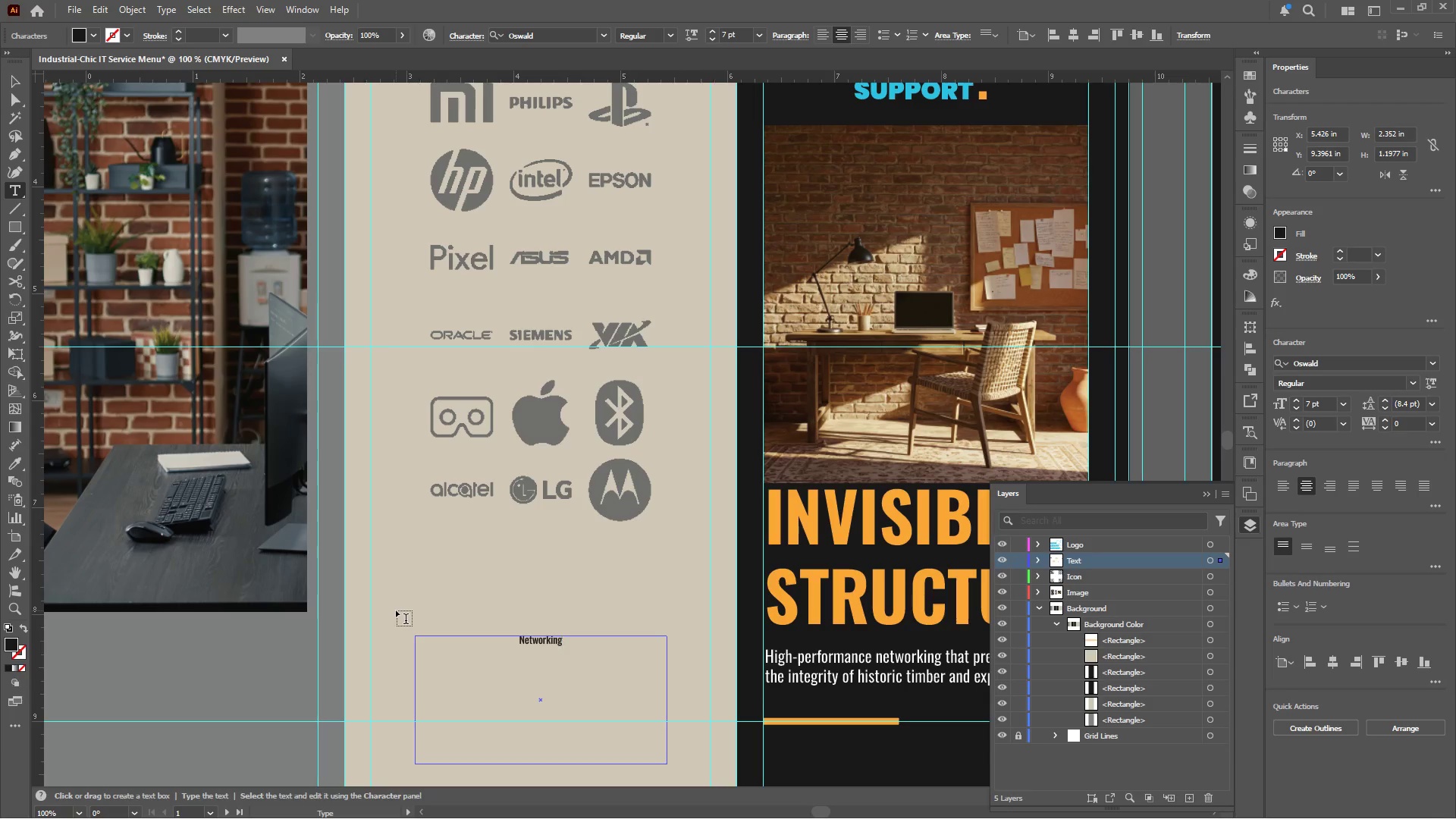 
key(Enter)
 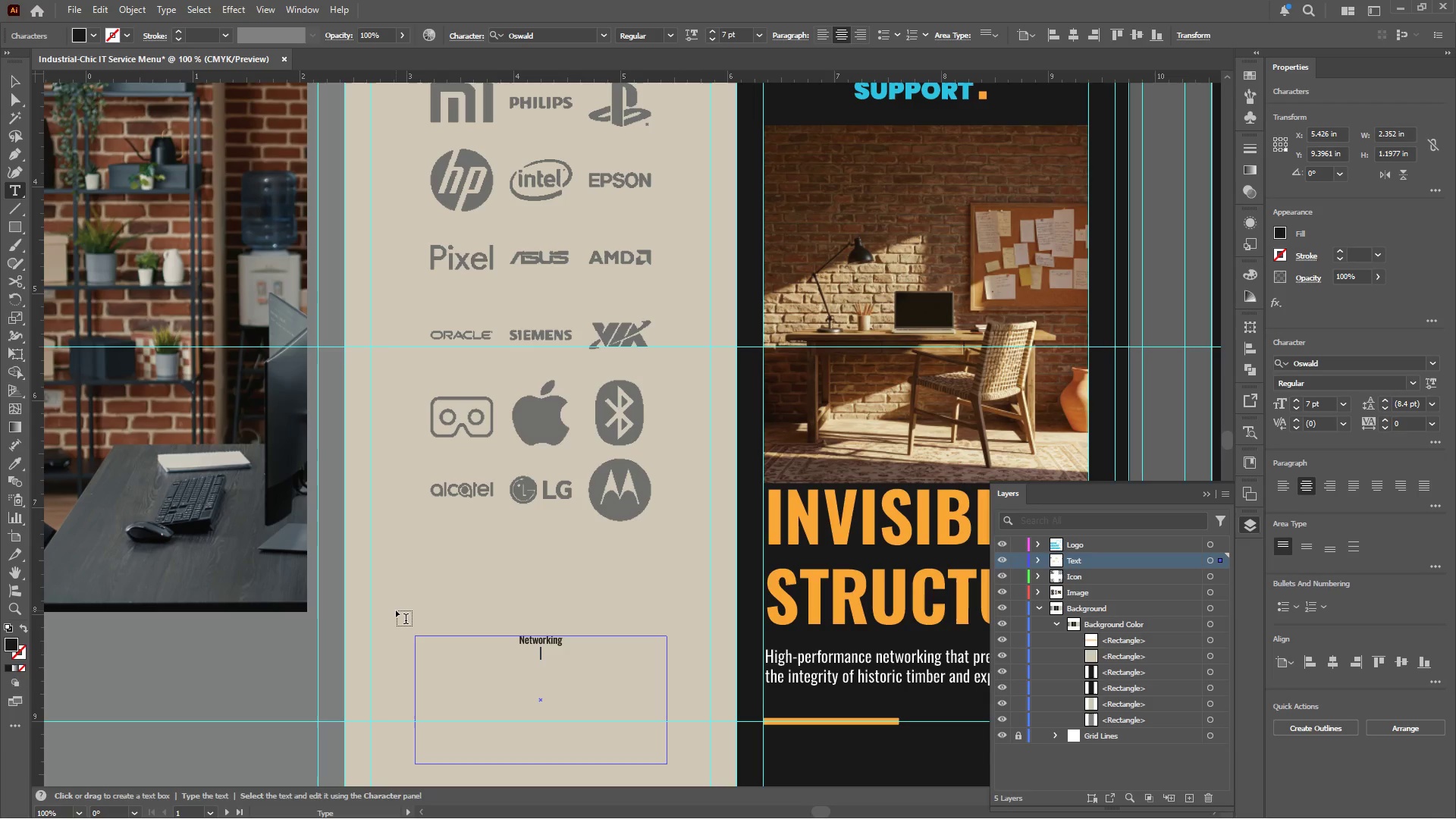 
key(Shift+U)
 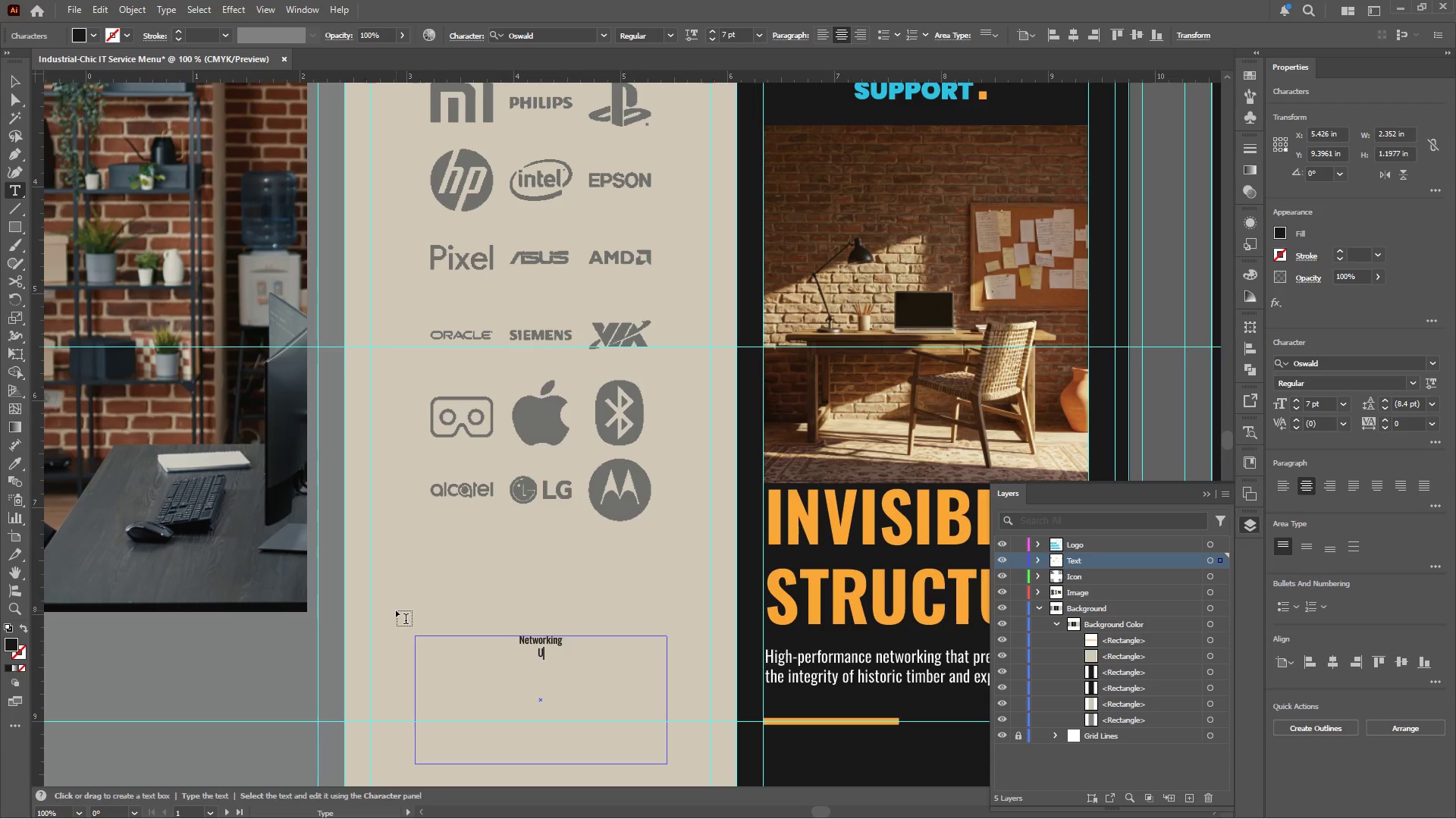 
type(biq)
 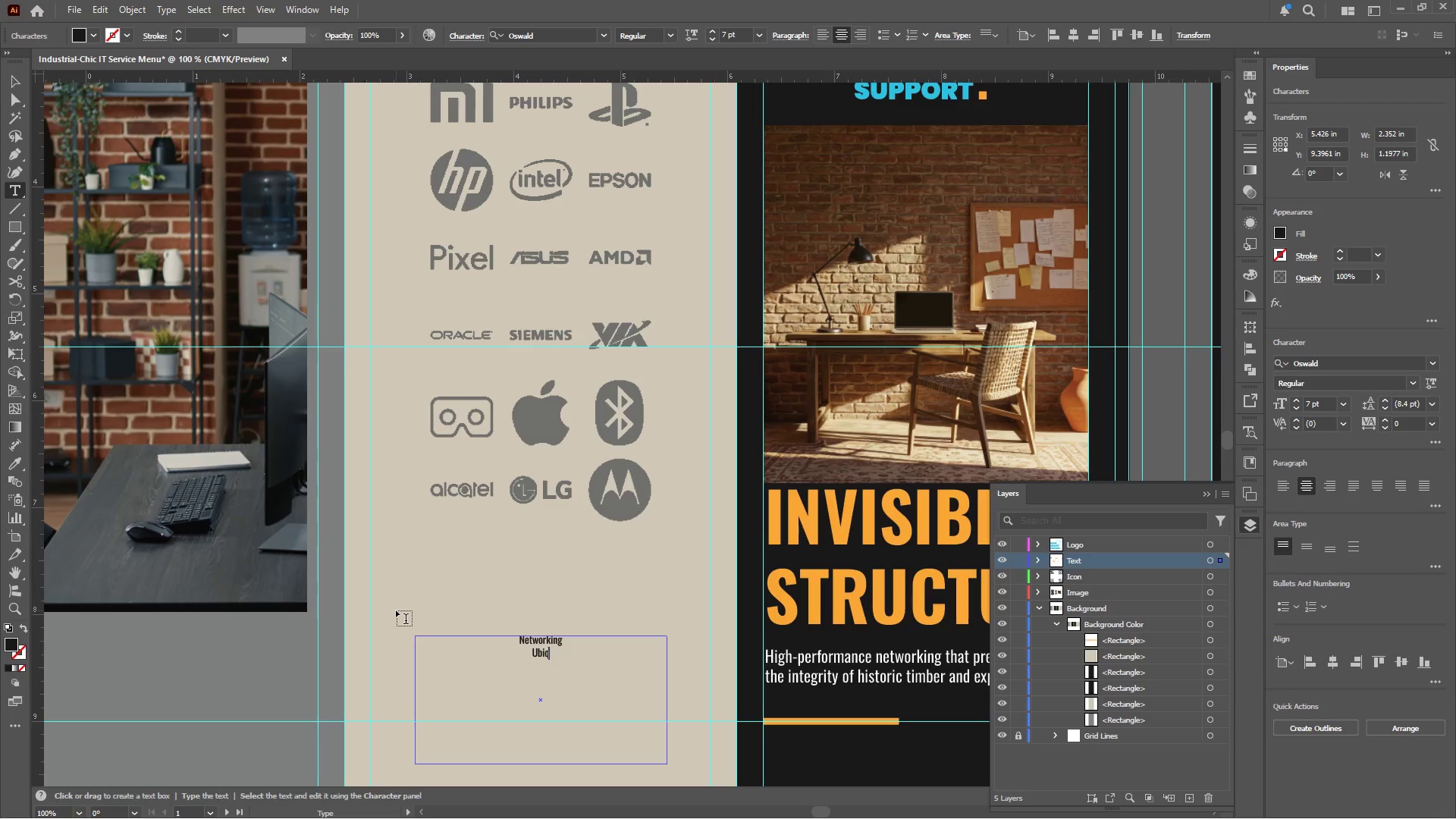 
type(uiti Enterprise, Cisco Meraki)
 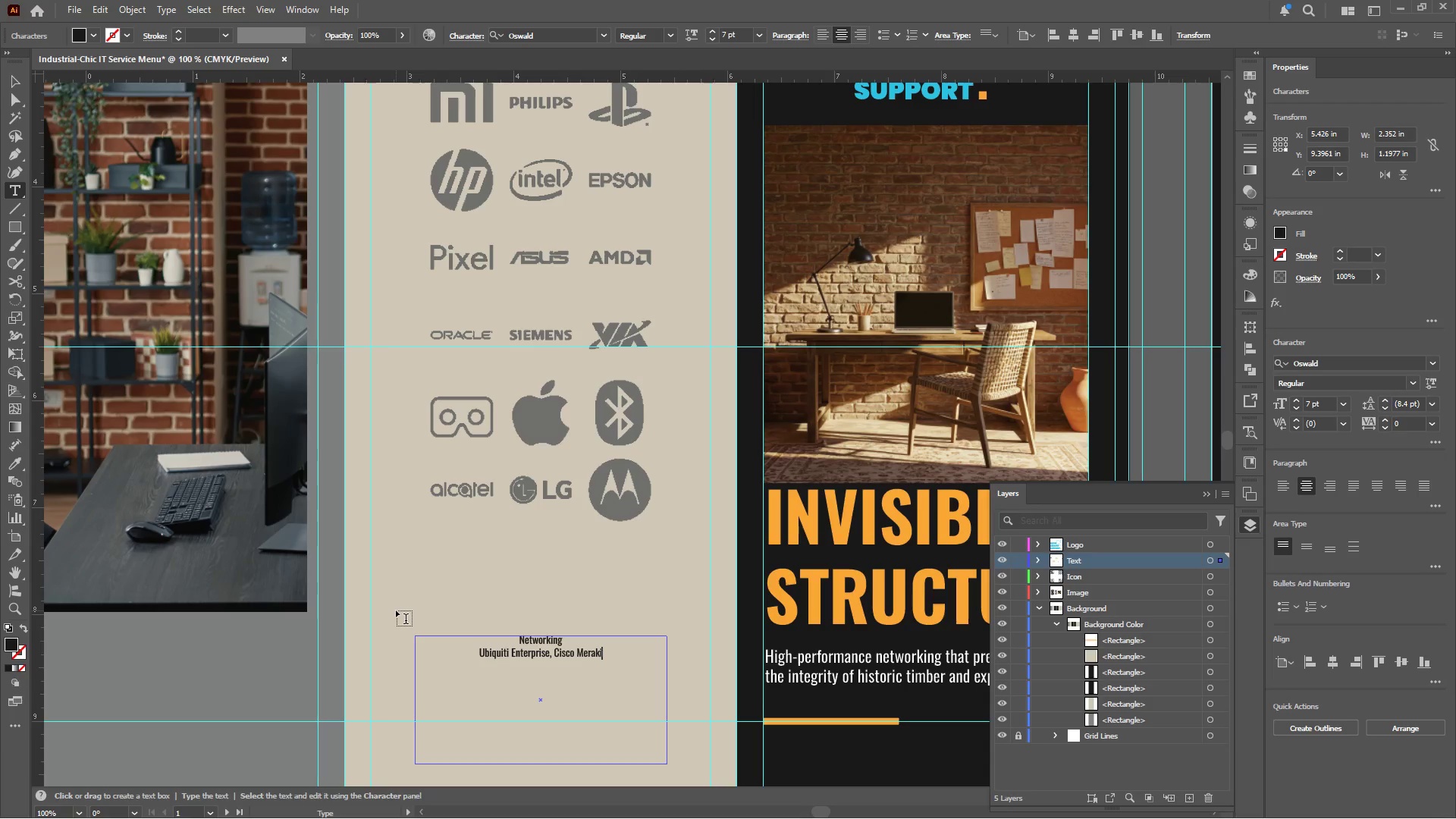 
key(Alt+Tab)